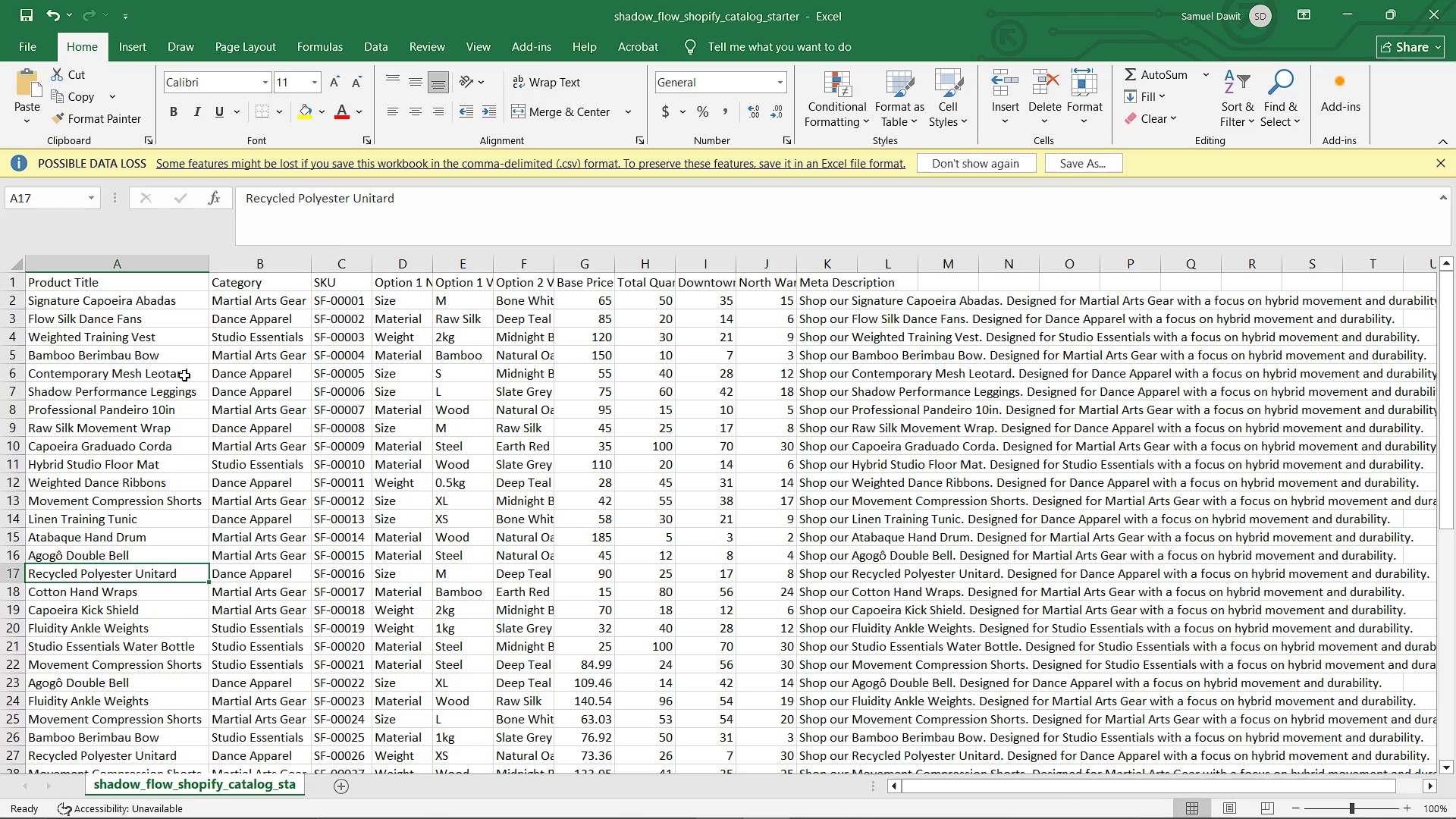 
key(ArrowDown)
 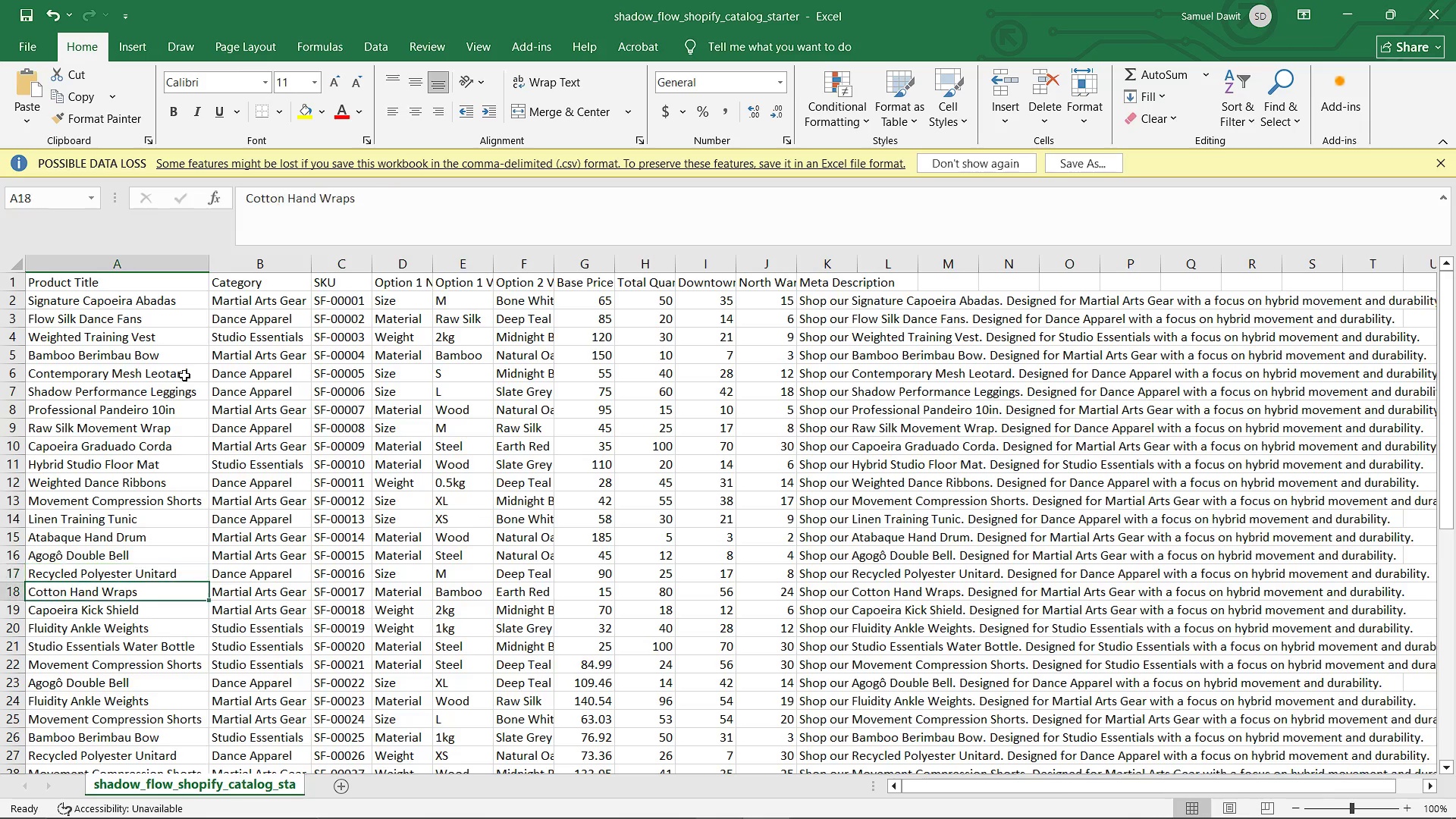 
key(ArrowDown)
 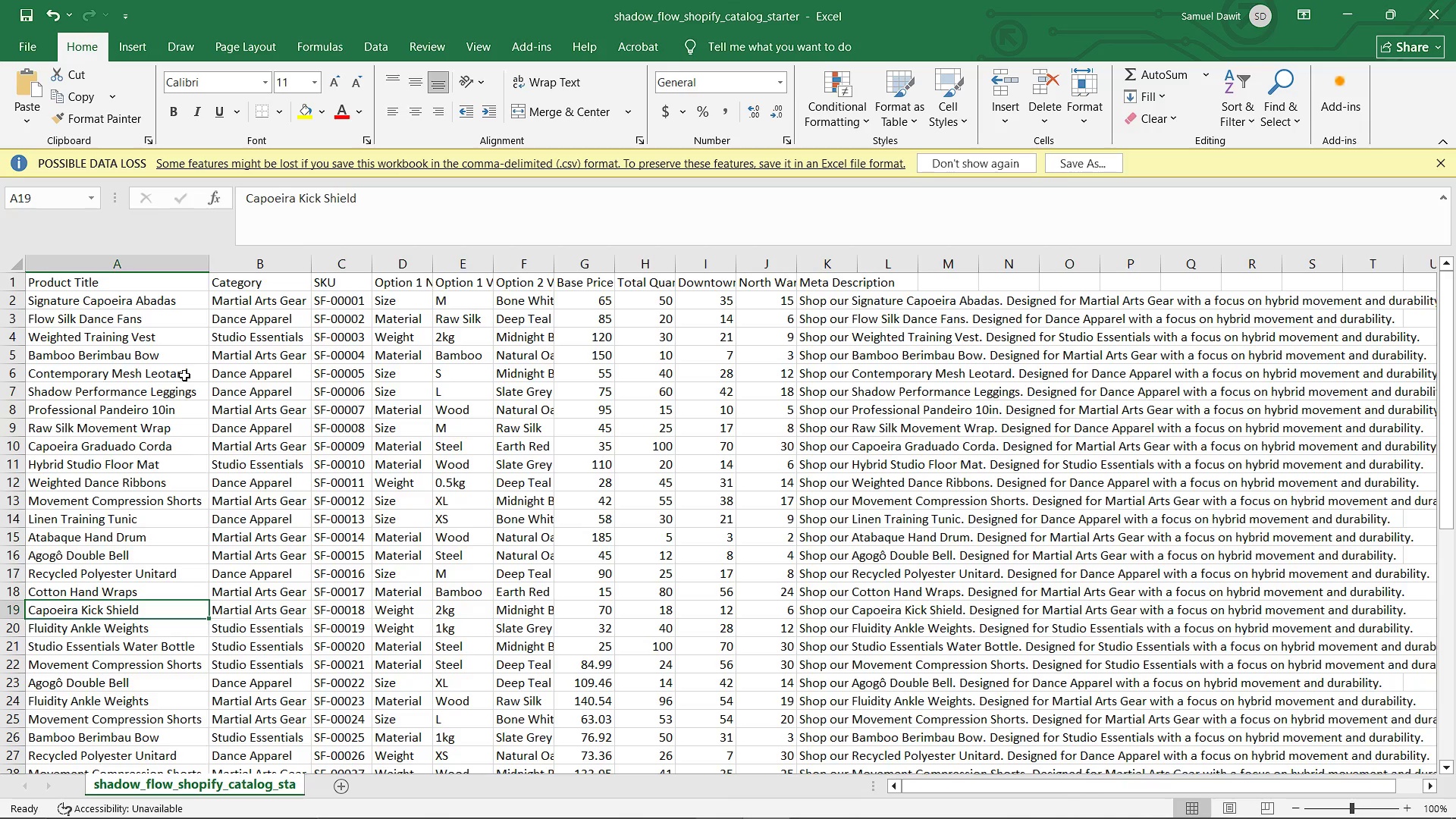 
key(ArrowDown)
 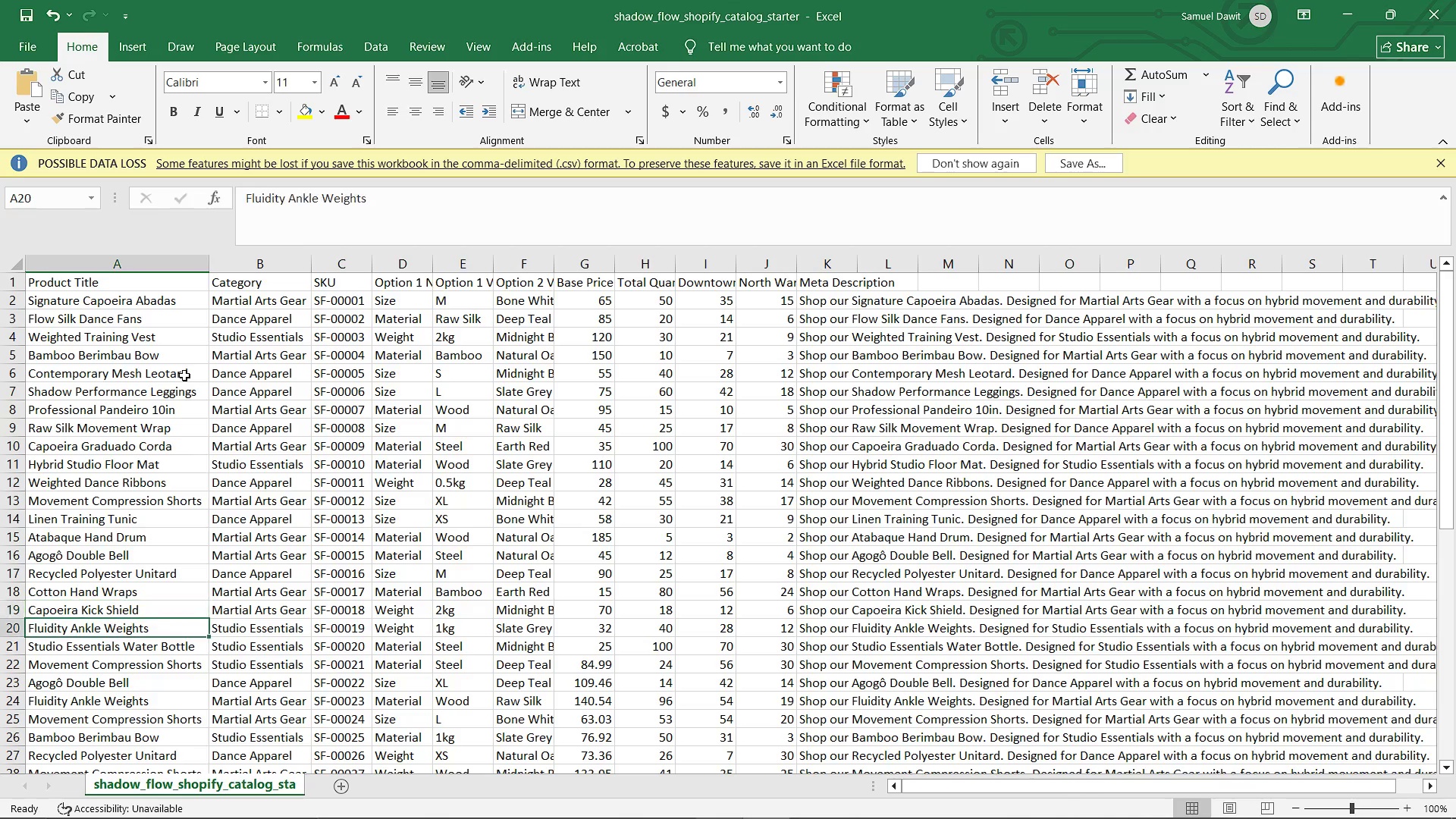 
key(ArrowDown)
 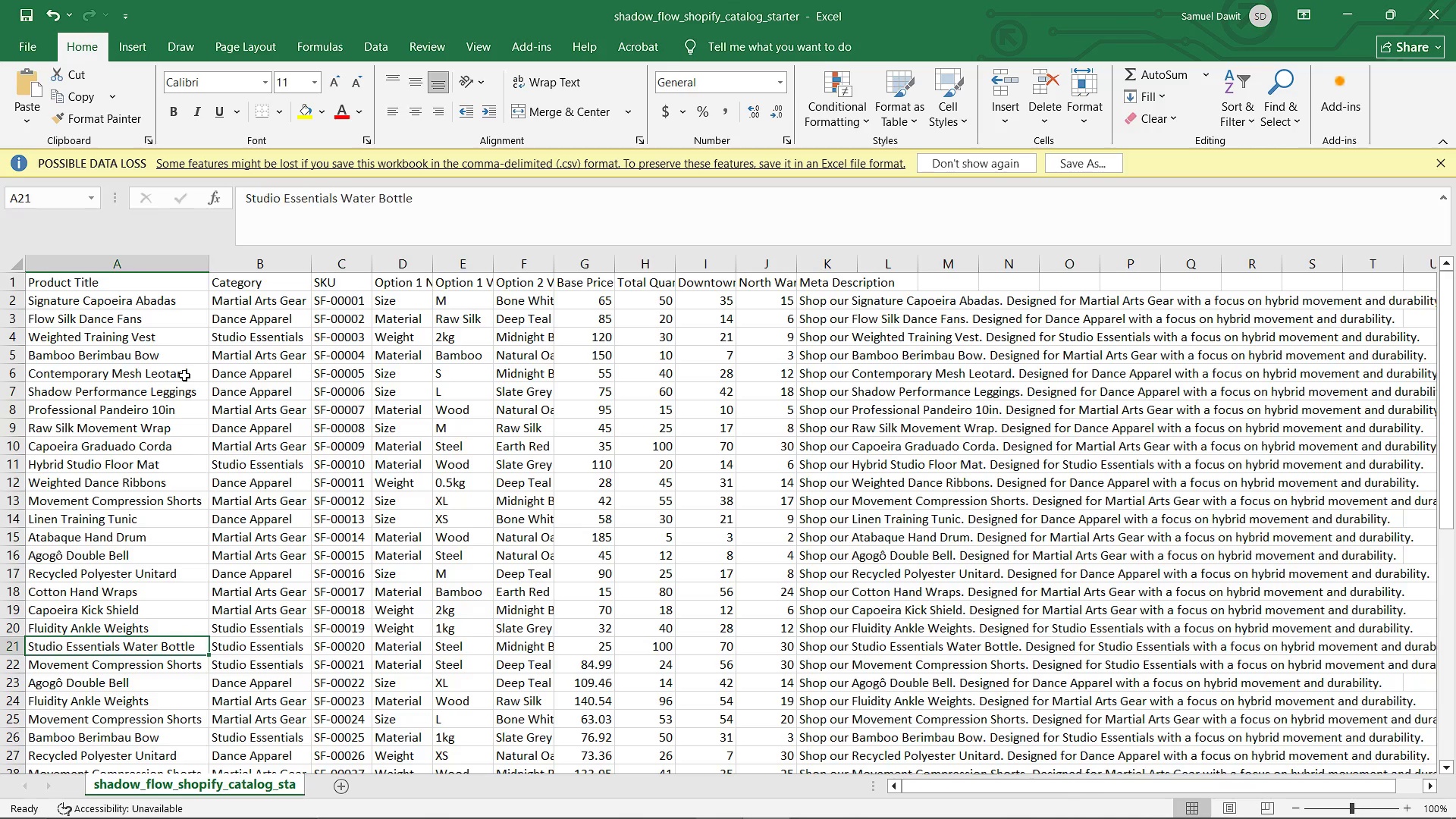 
key(ArrowDown)
 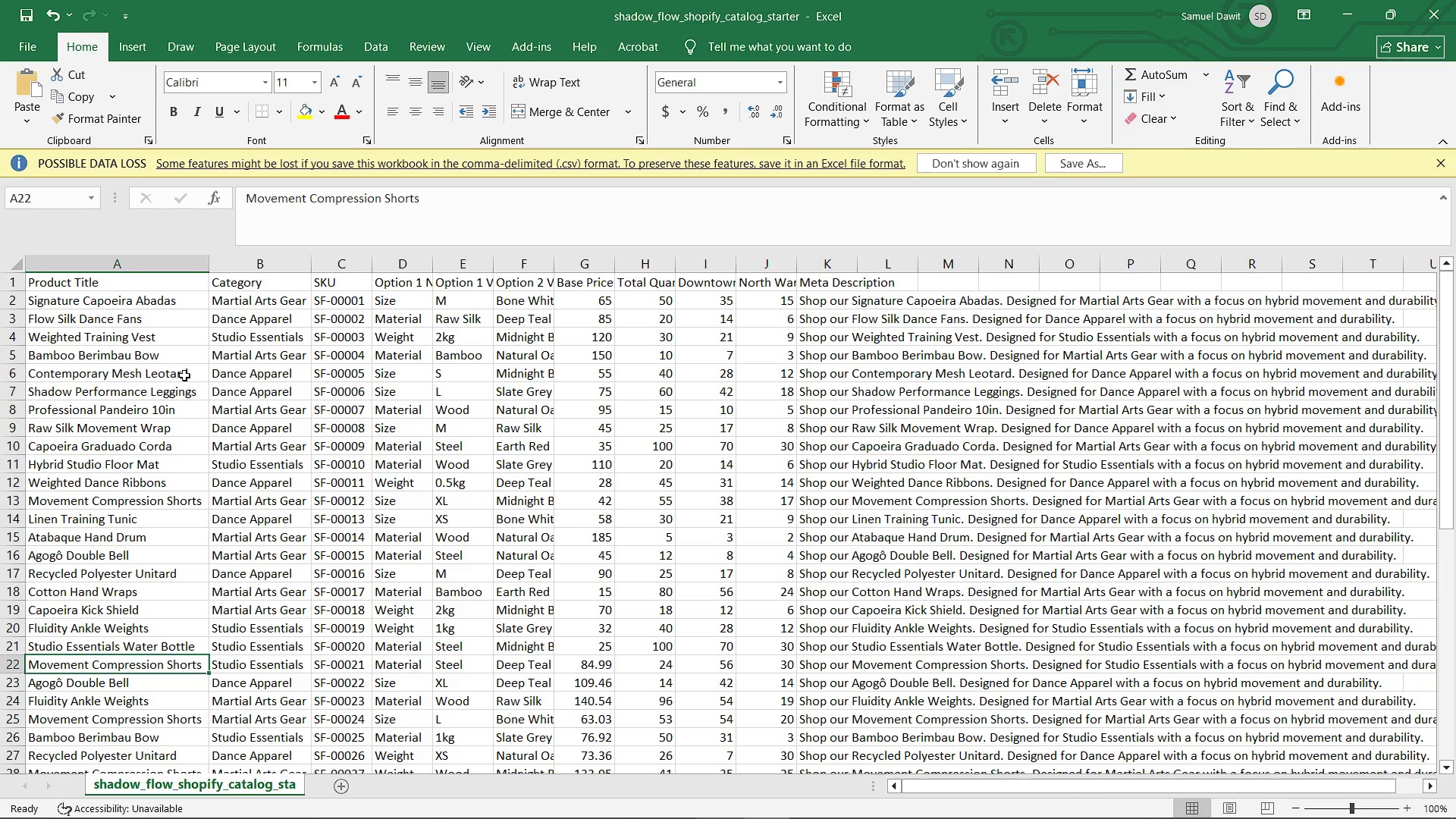 
key(ArrowDown)
 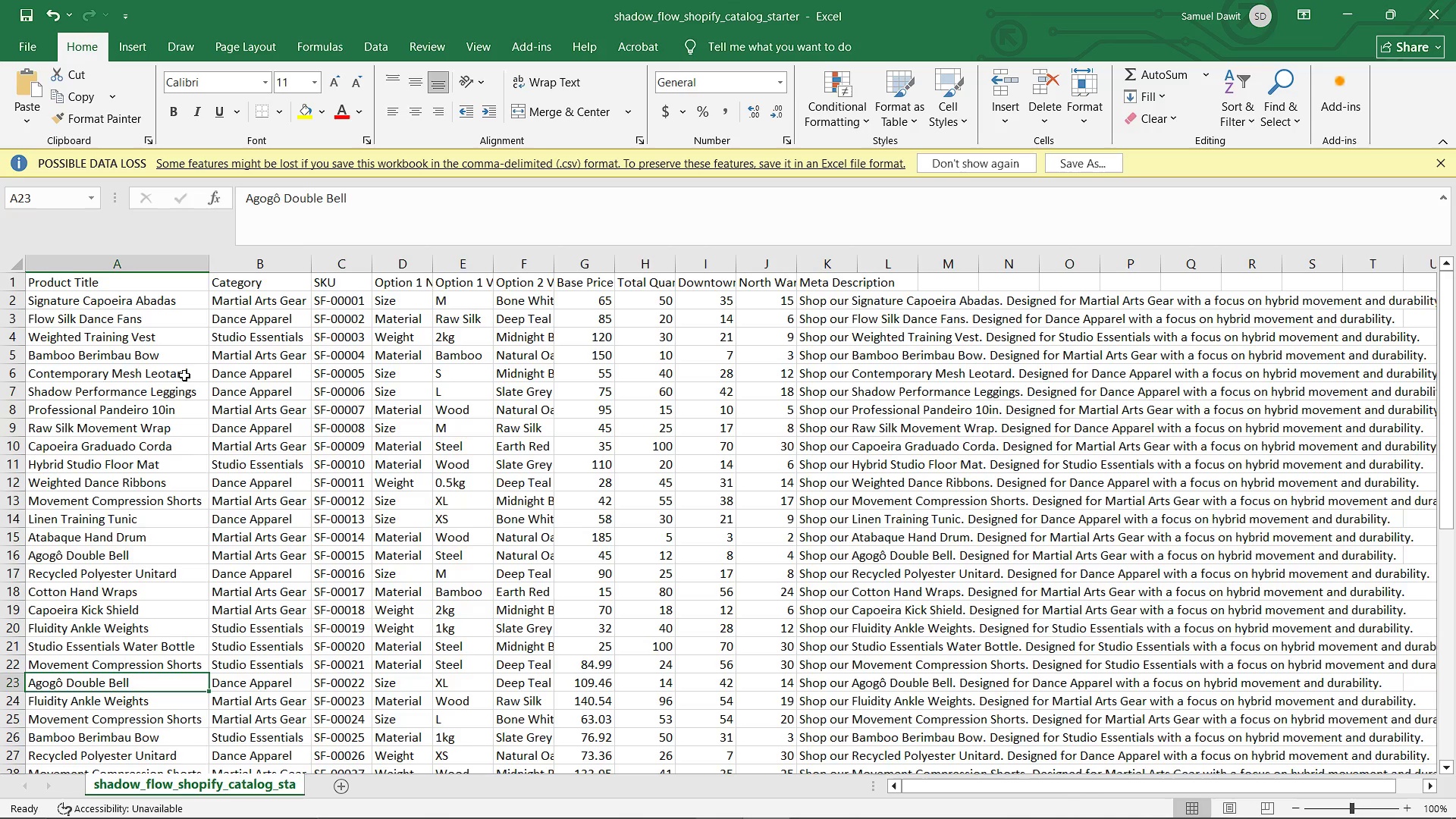 
key(ArrowDown)
 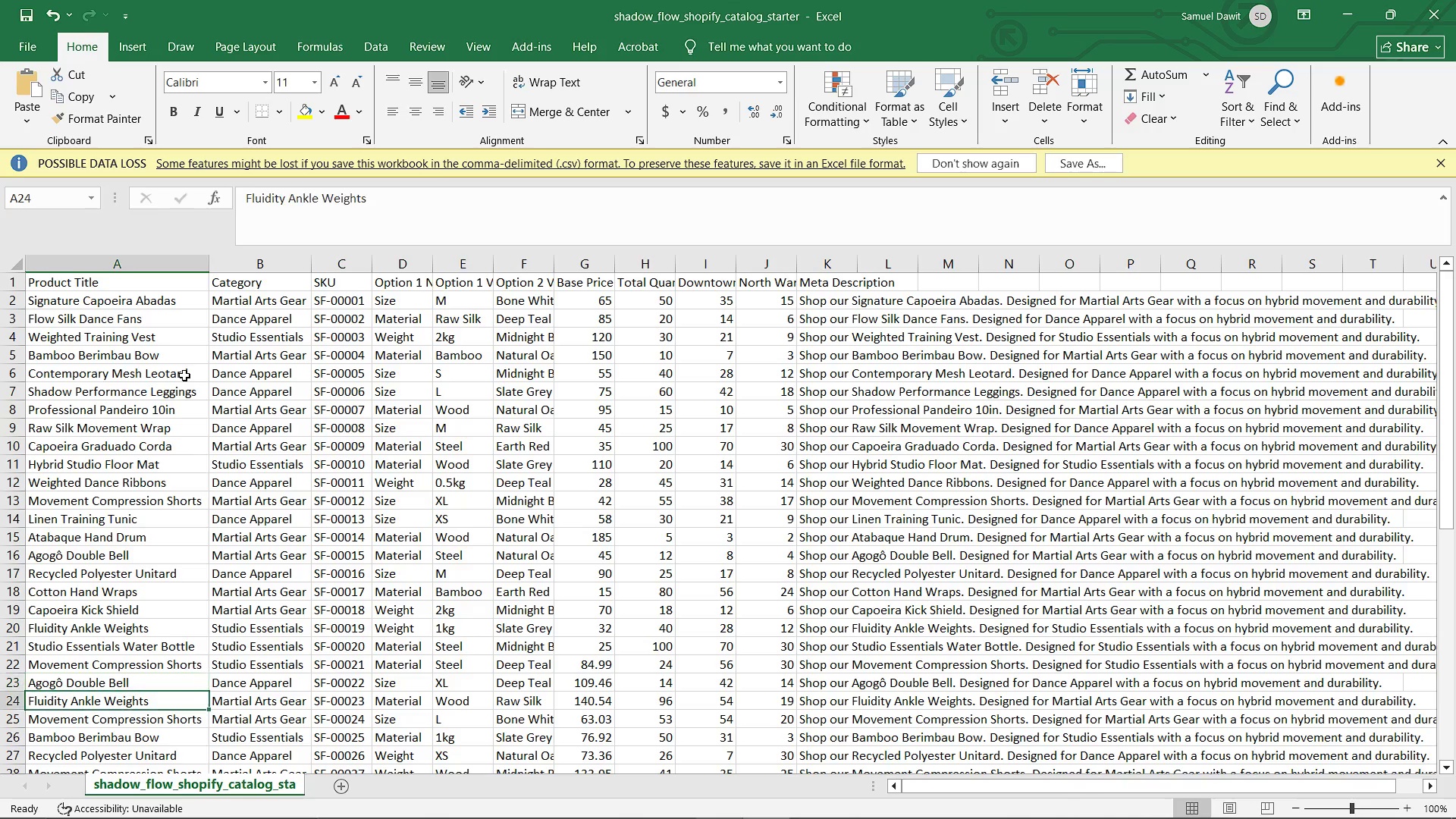 
key(ArrowDown)
 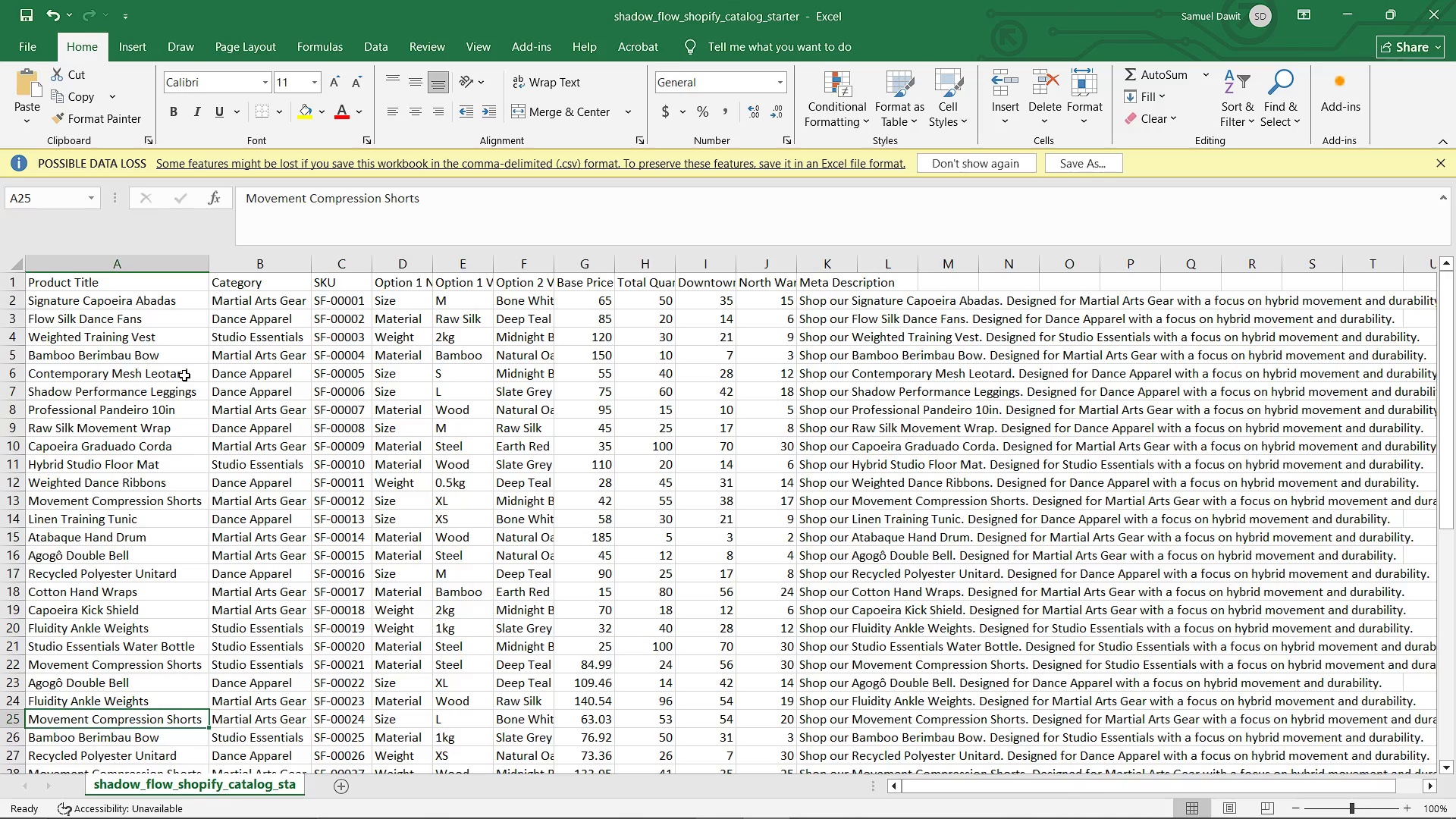 
key(ArrowDown)
 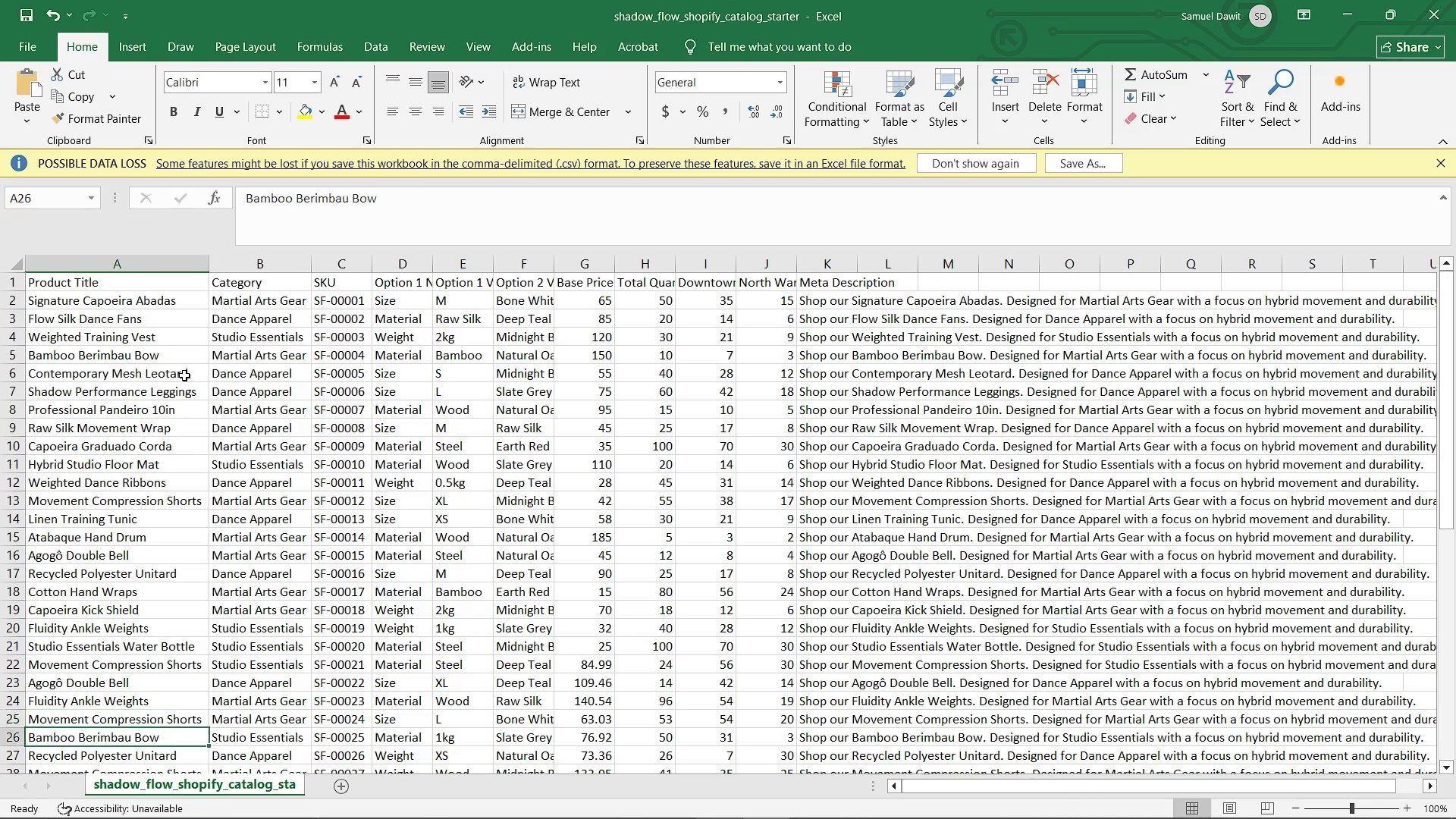 
key(ArrowDown)
 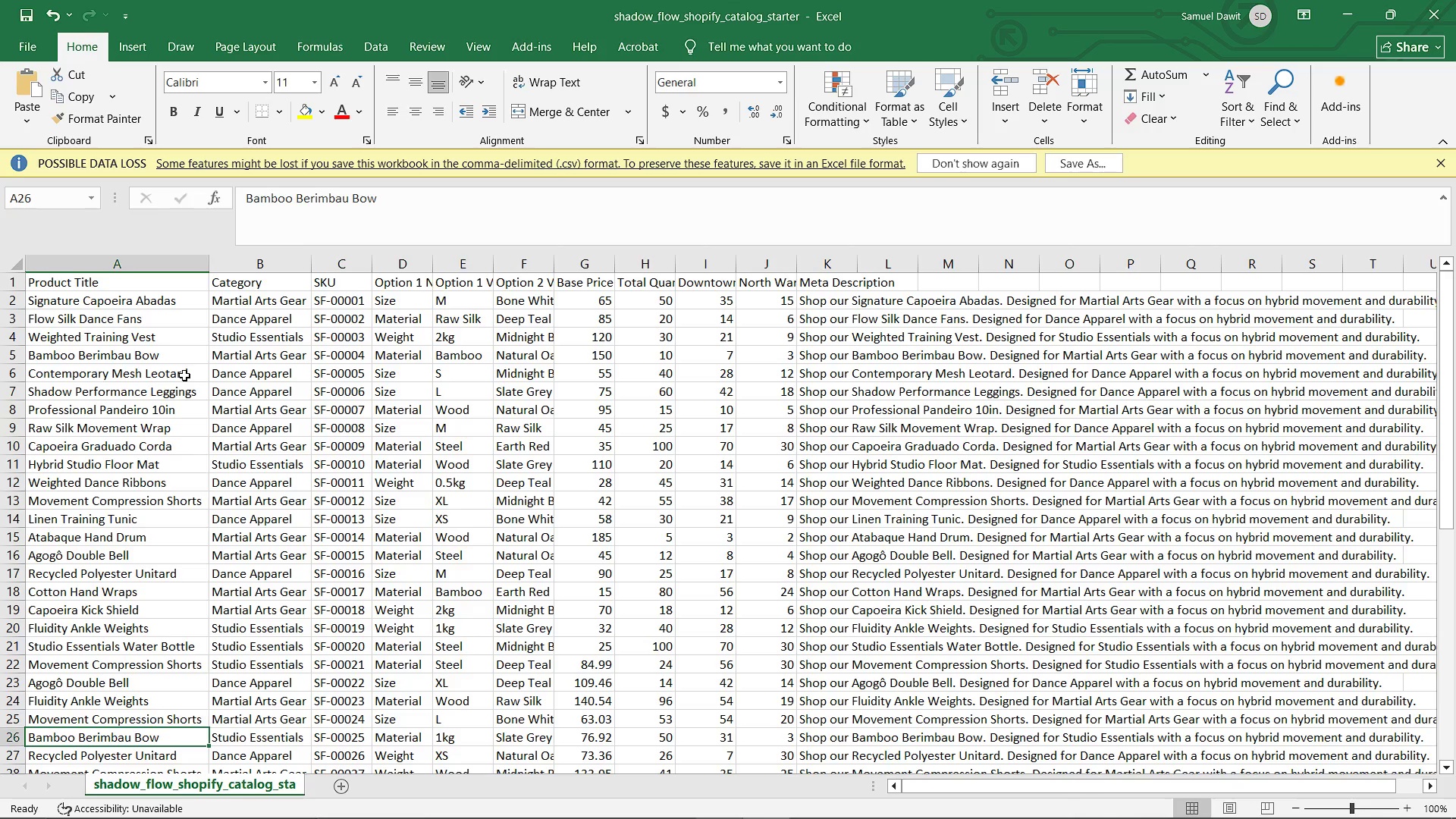 
key(ArrowDown)
 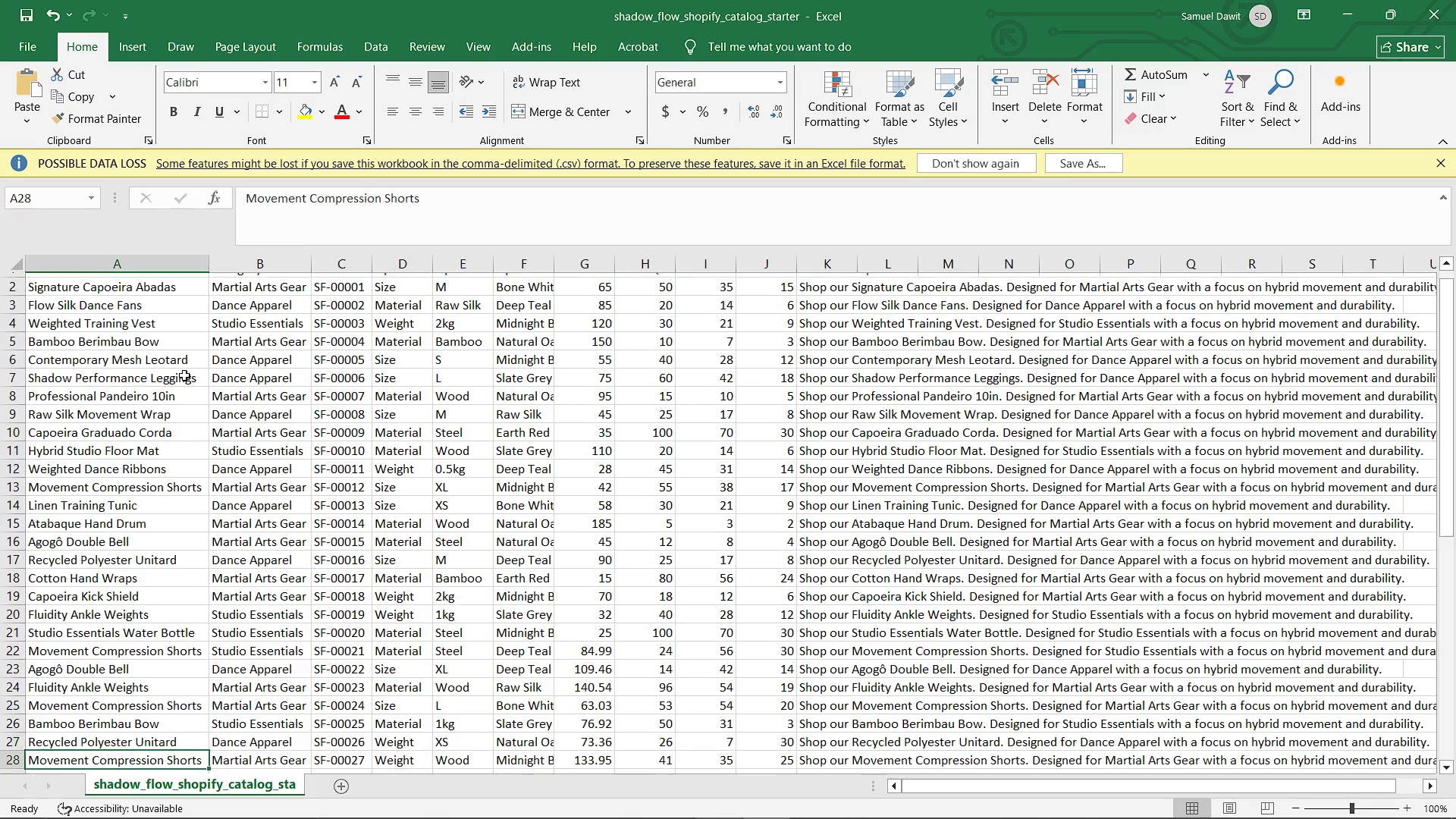 
key(ArrowDown)
 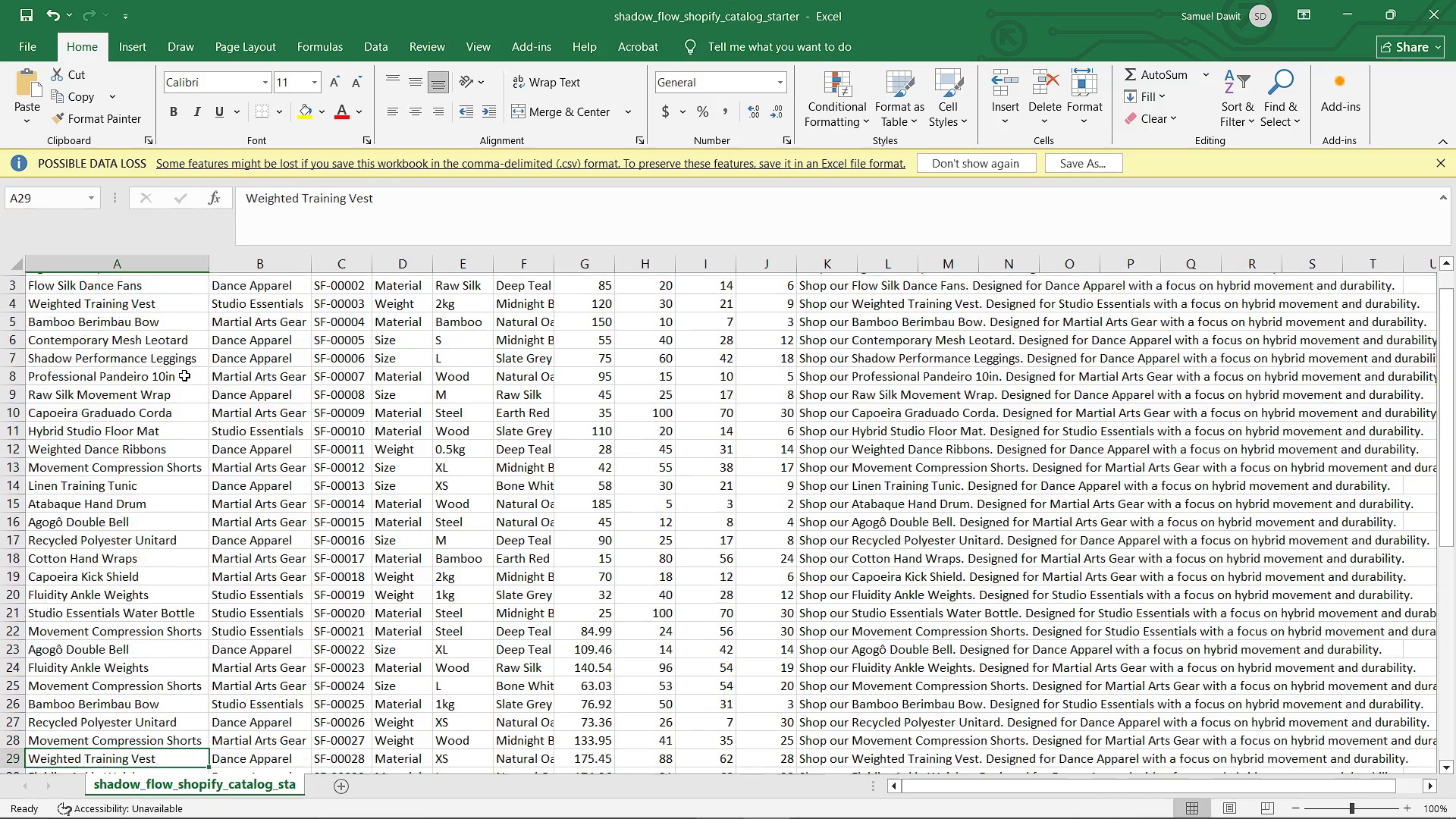 
key(ArrowDown)
 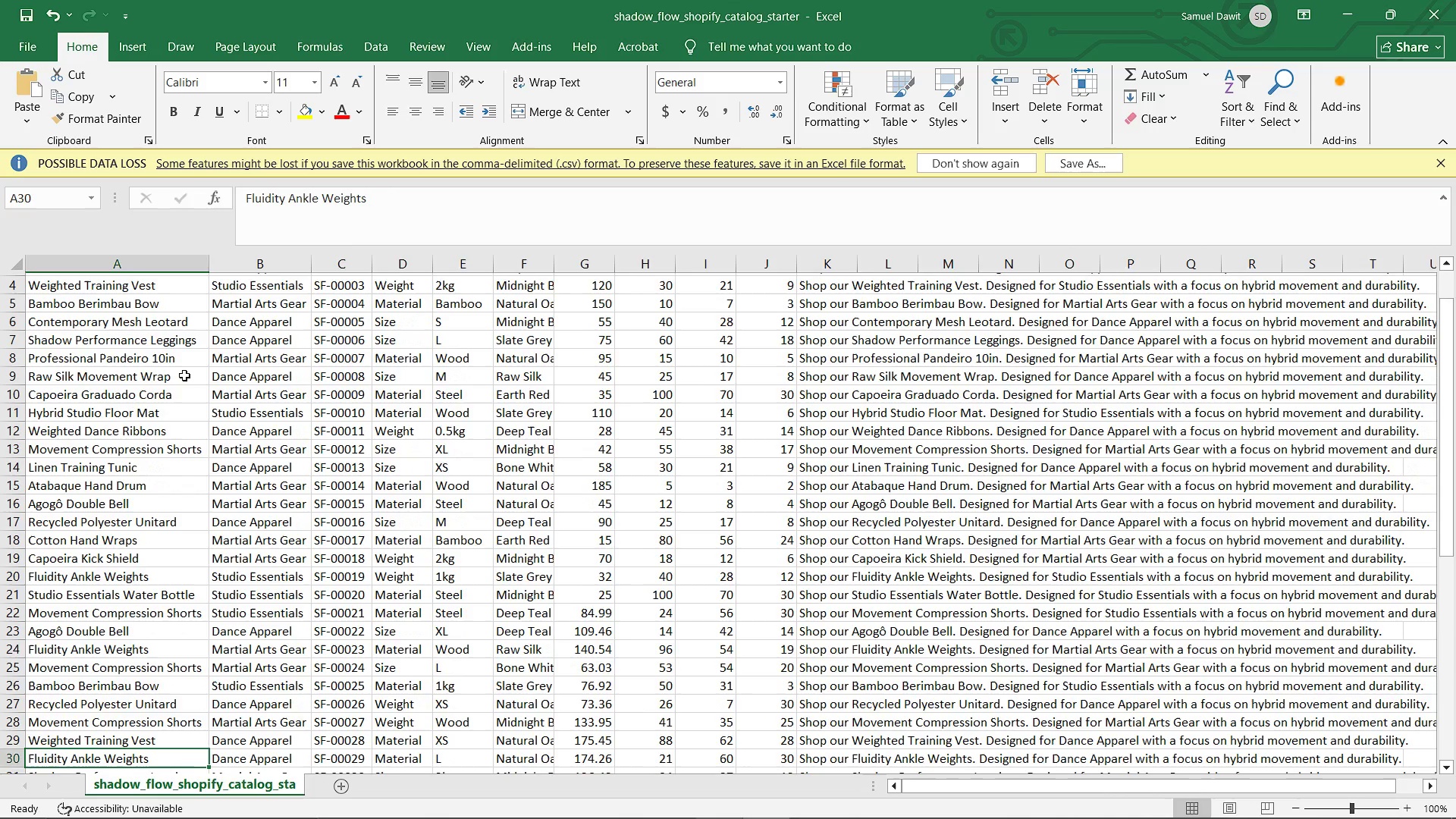 
key(ArrowDown)
 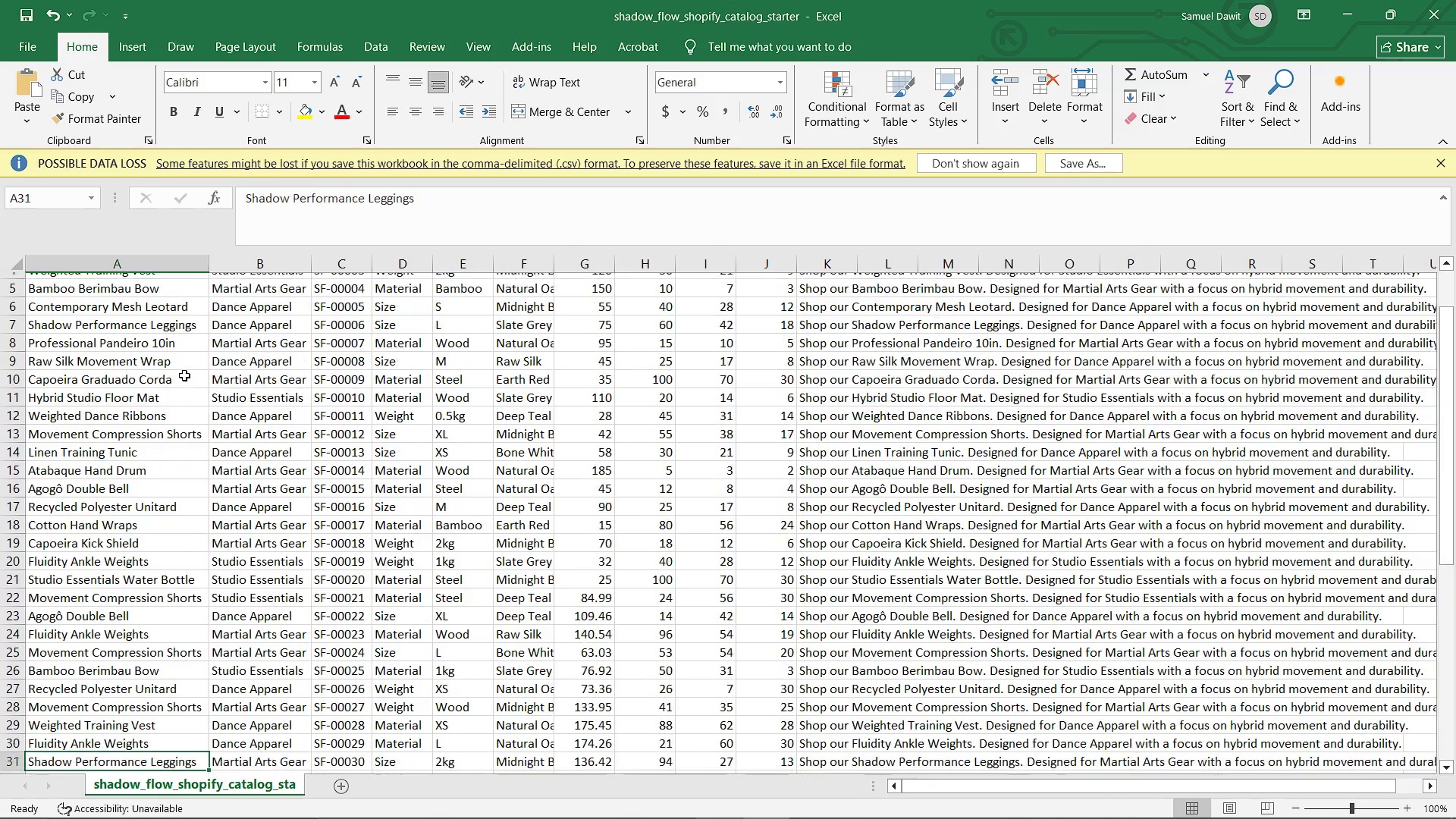 
key(ArrowDown)
 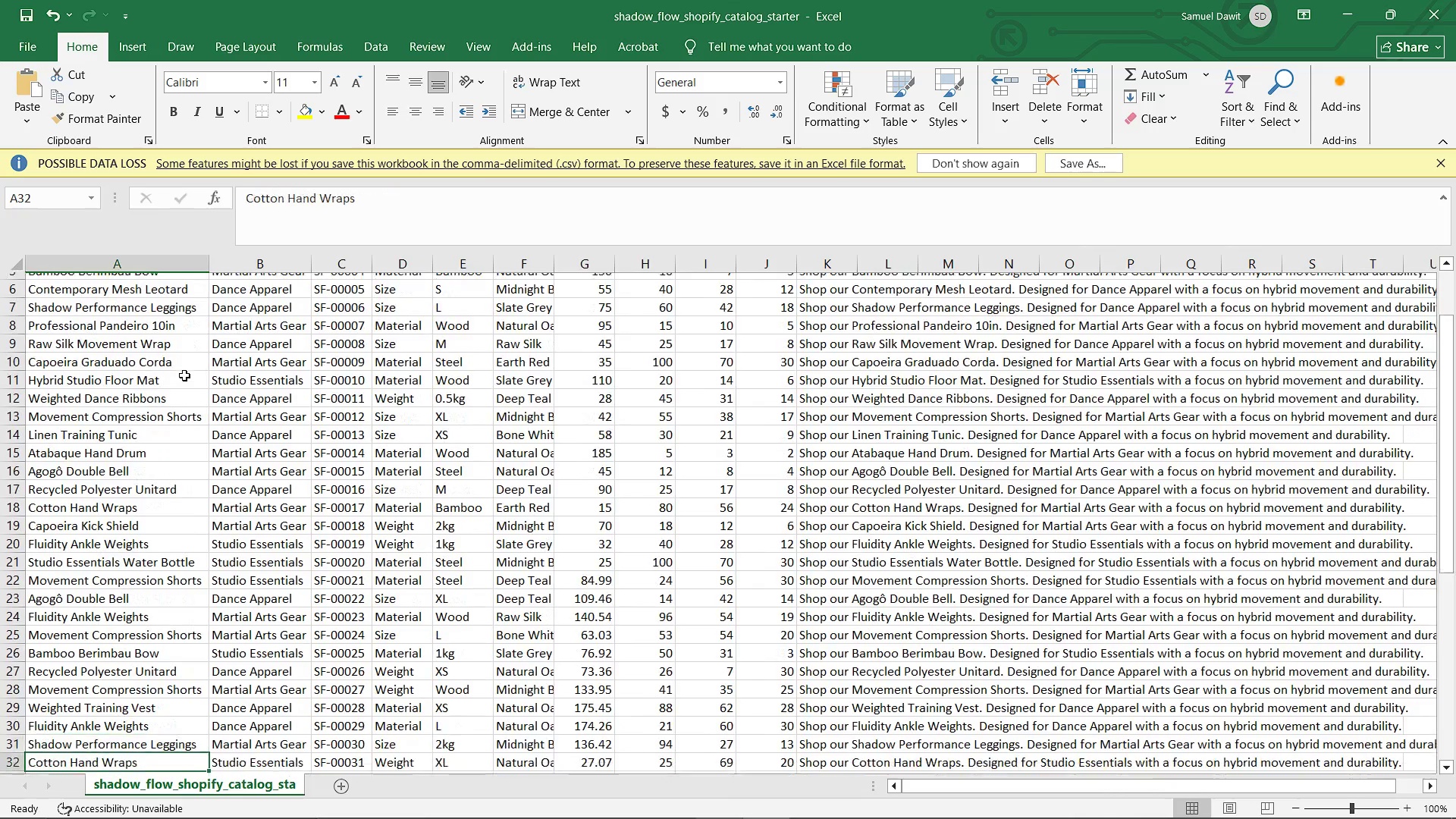 
key(ArrowDown)
 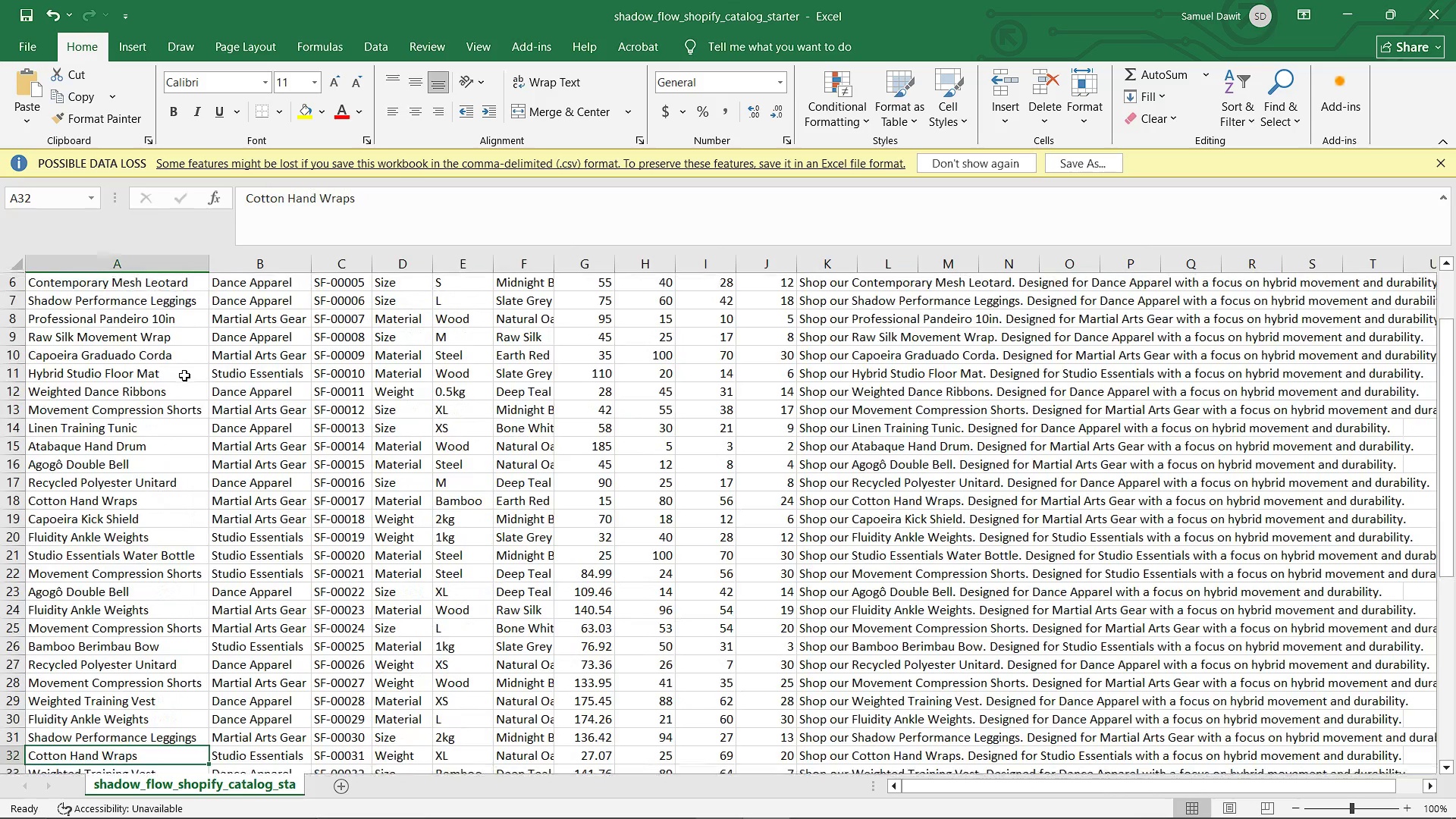 
key(ArrowDown)
 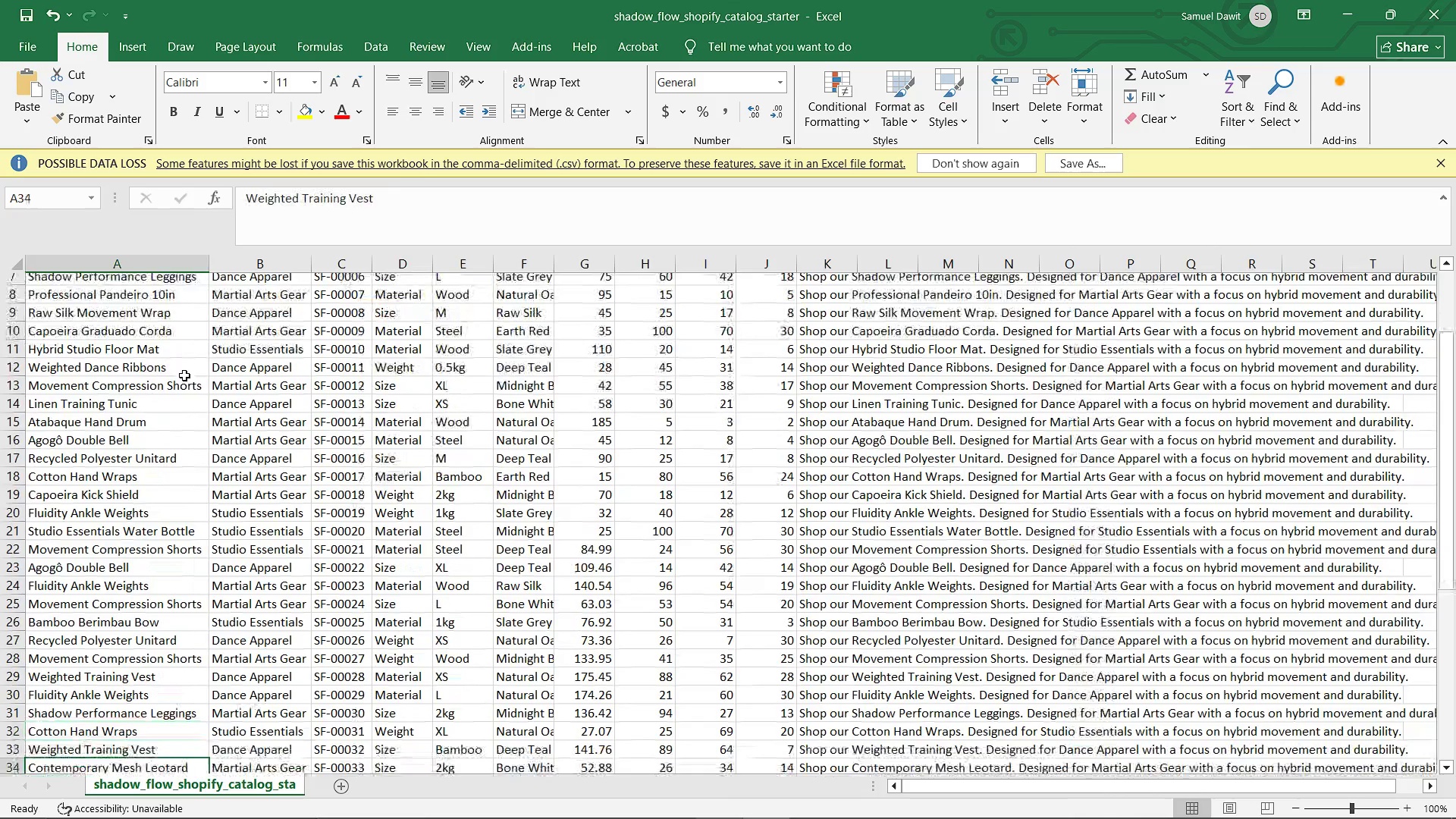 
key(ArrowDown)
 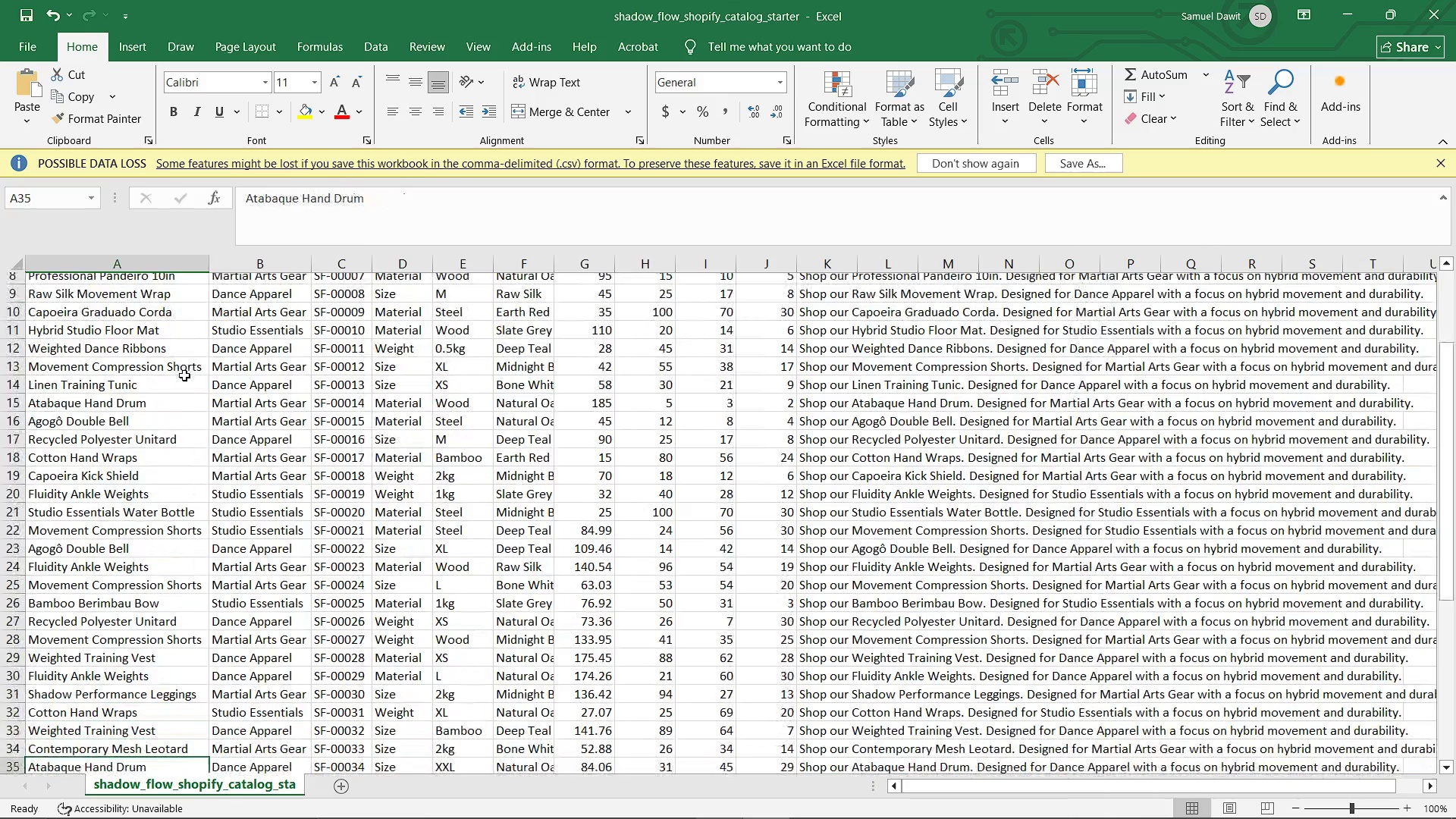 
key(ArrowDown)
 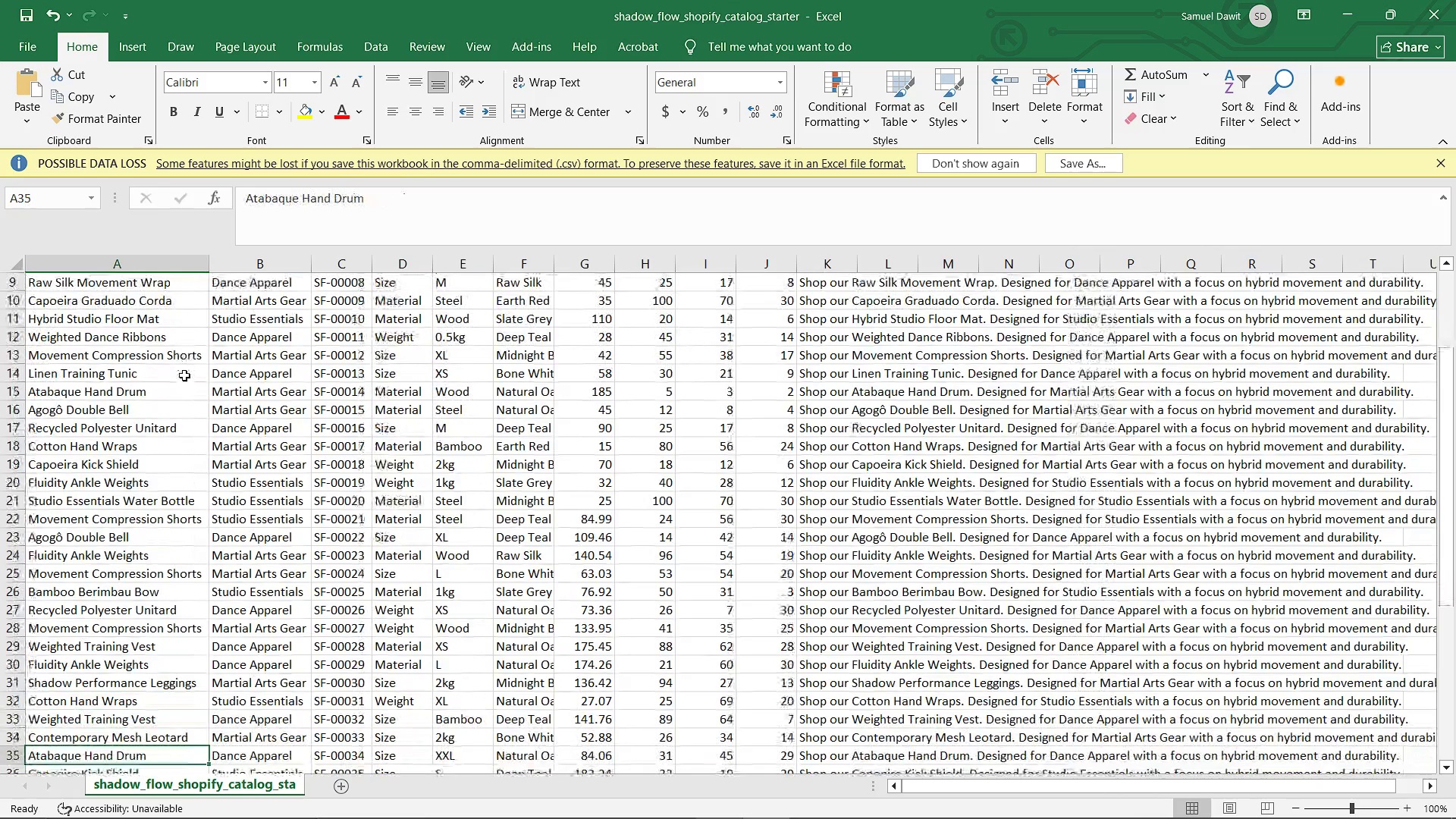 
key(ArrowUp)
 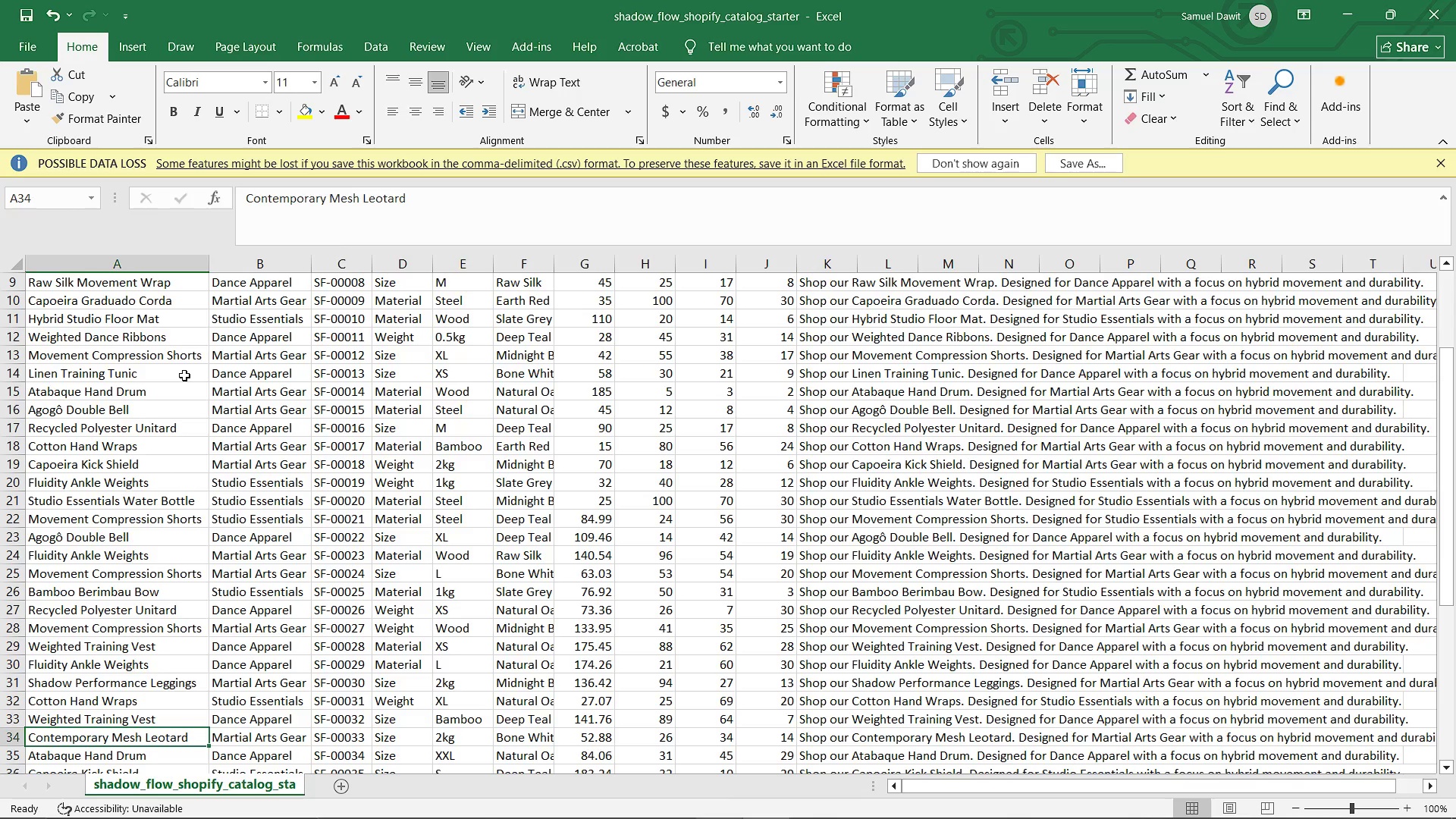 
key(ArrowDown)
 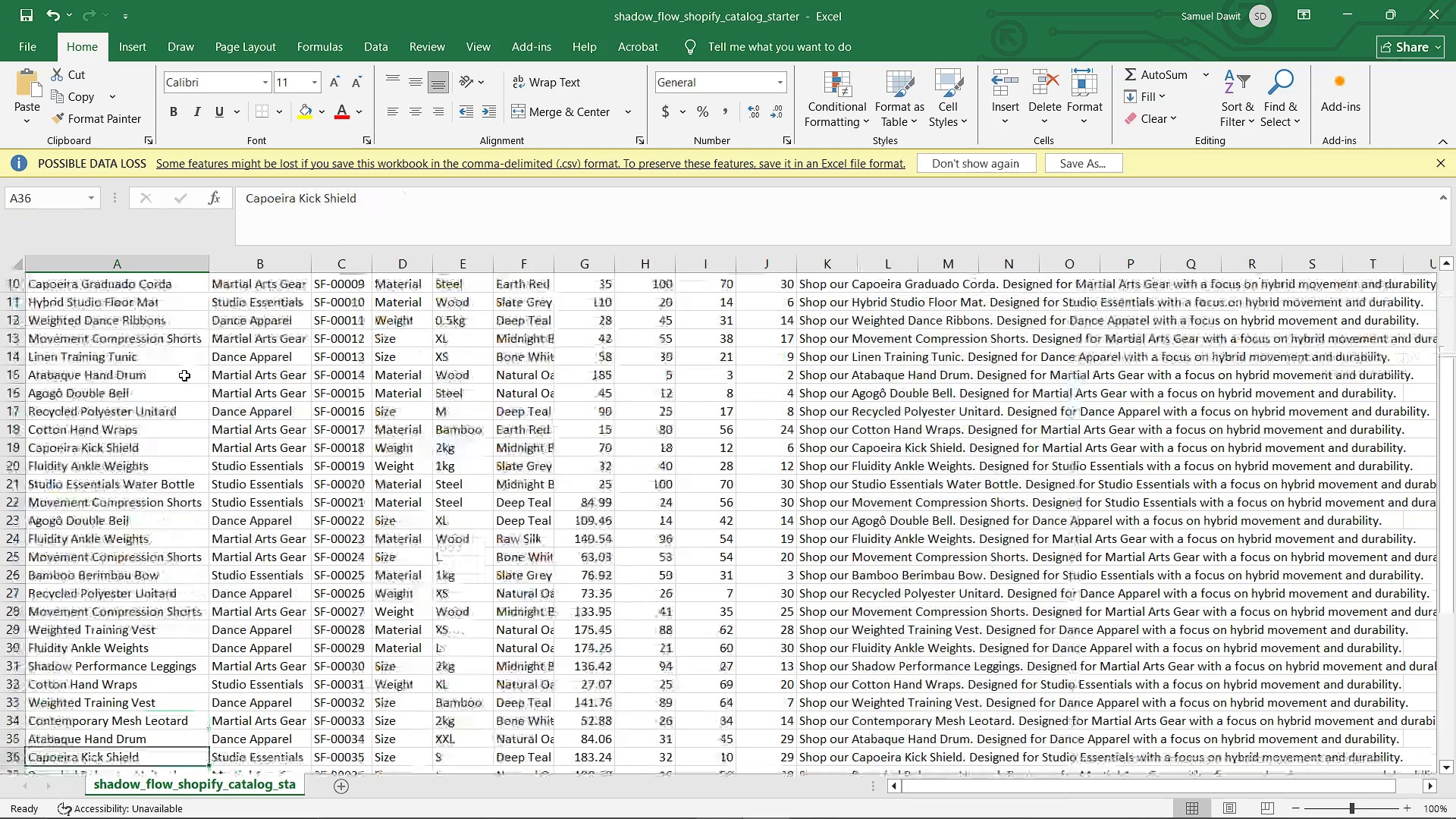 
key(ArrowDown)
 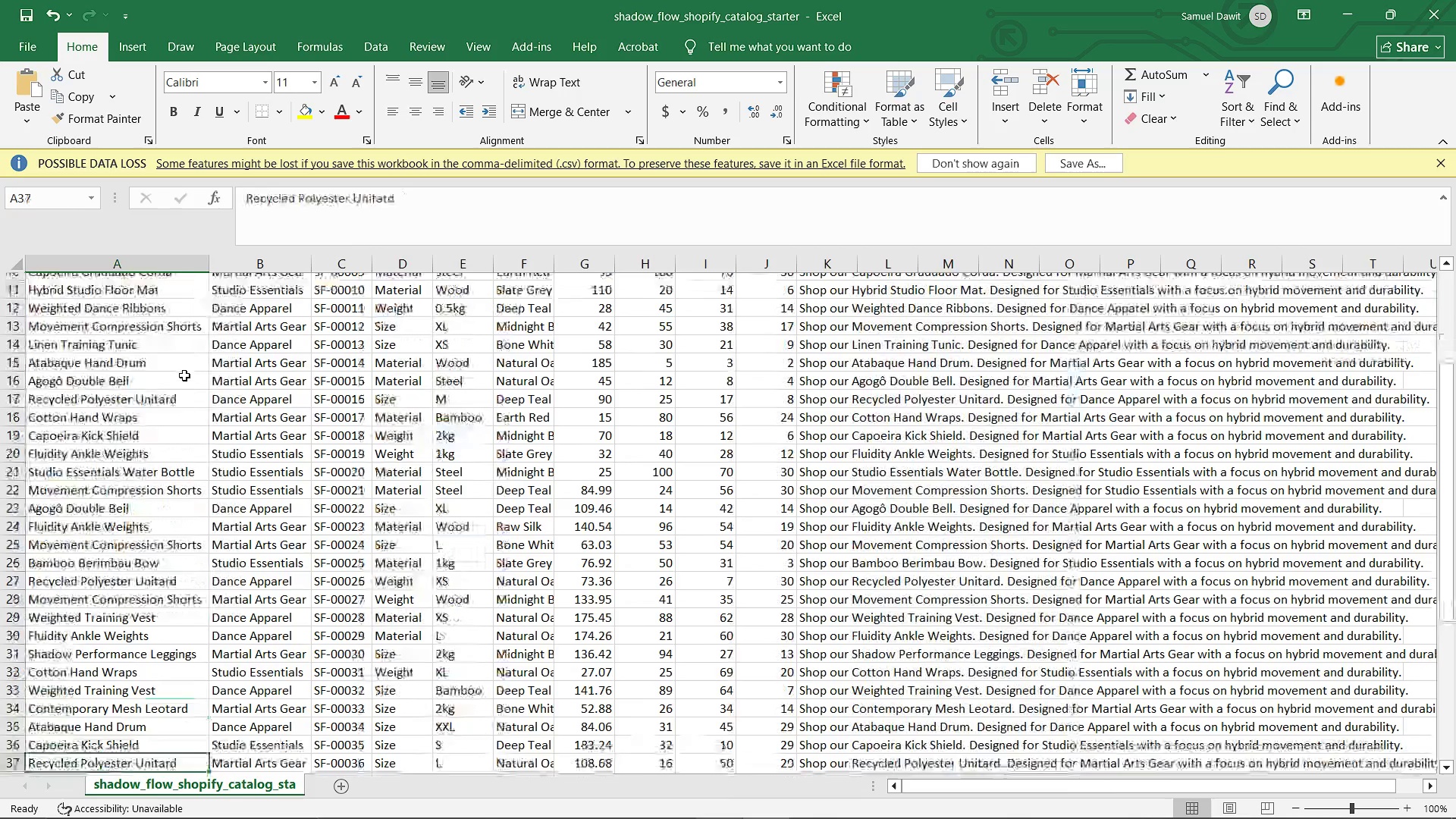 
key(ArrowDown)
 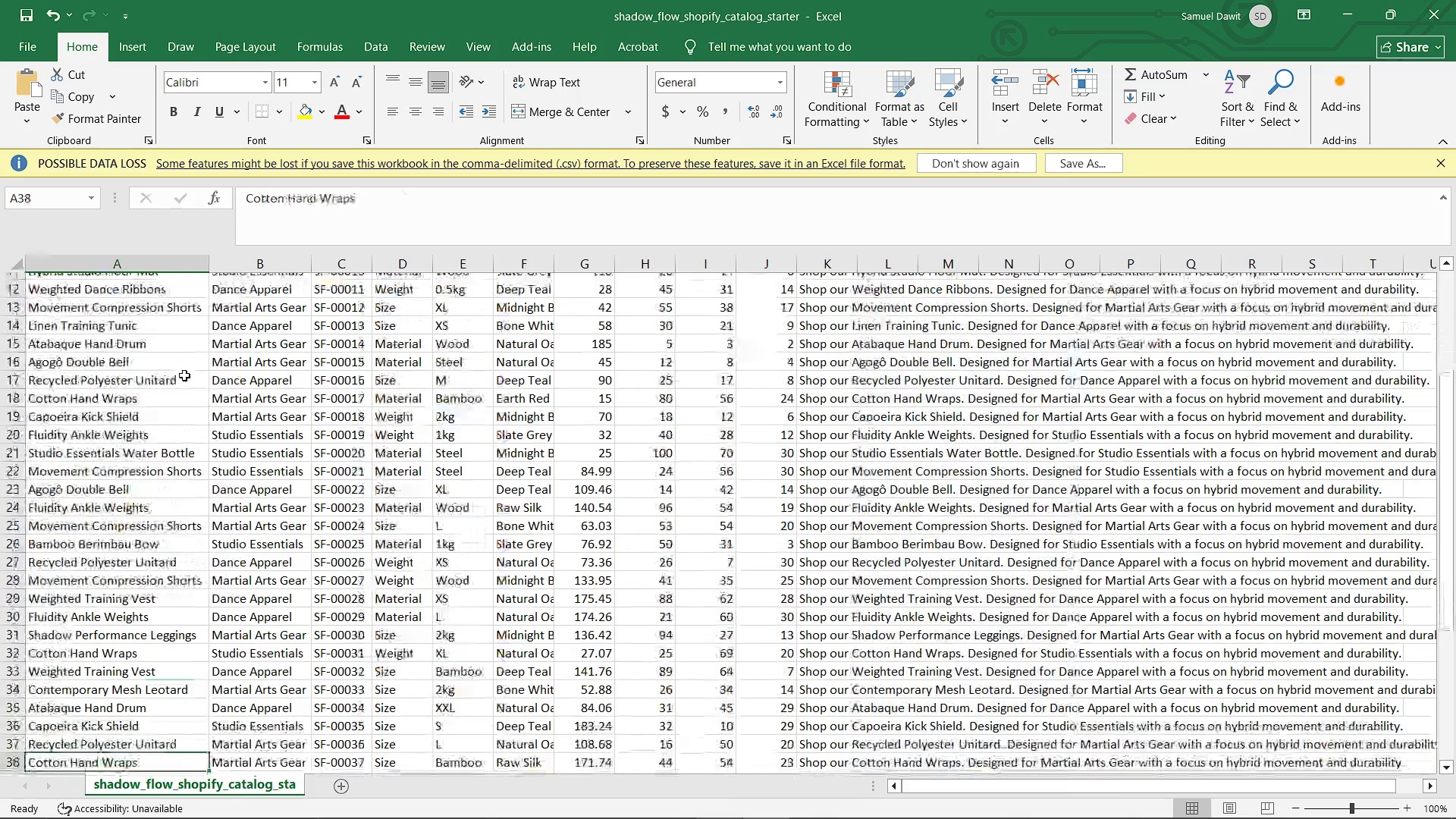 
key(ArrowDown)
 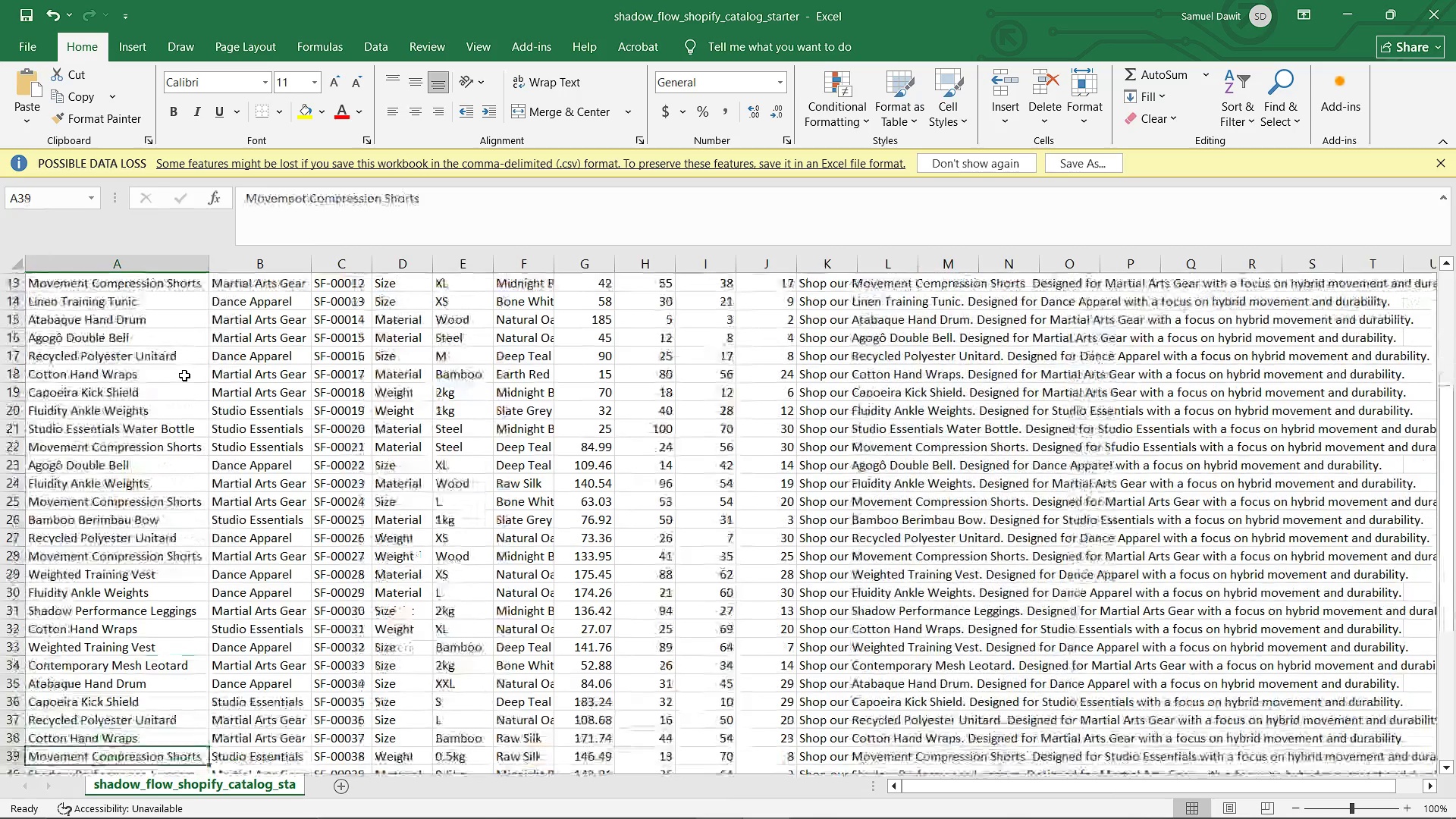 
key(ArrowDown)
 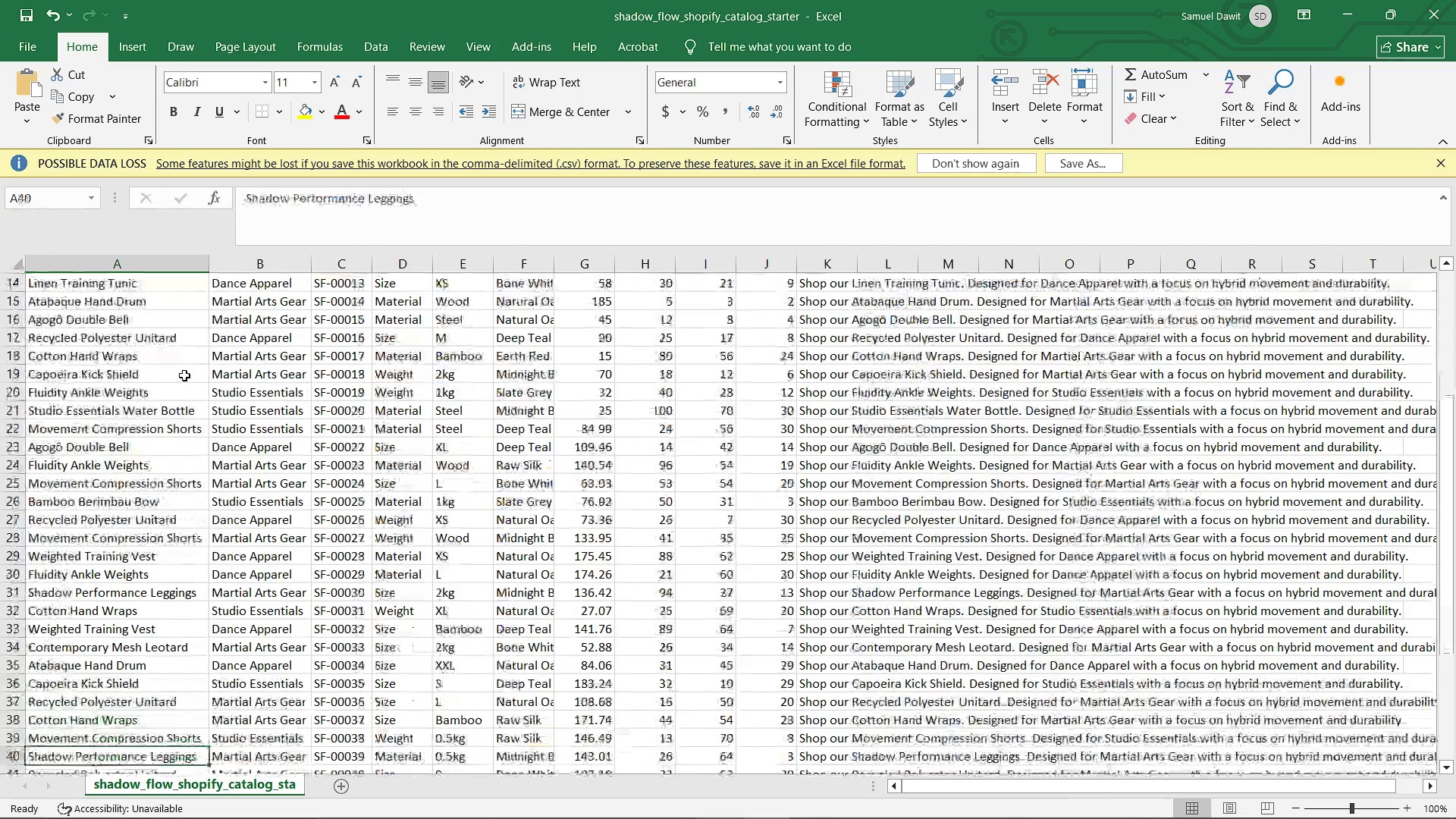 
key(ArrowDown)
 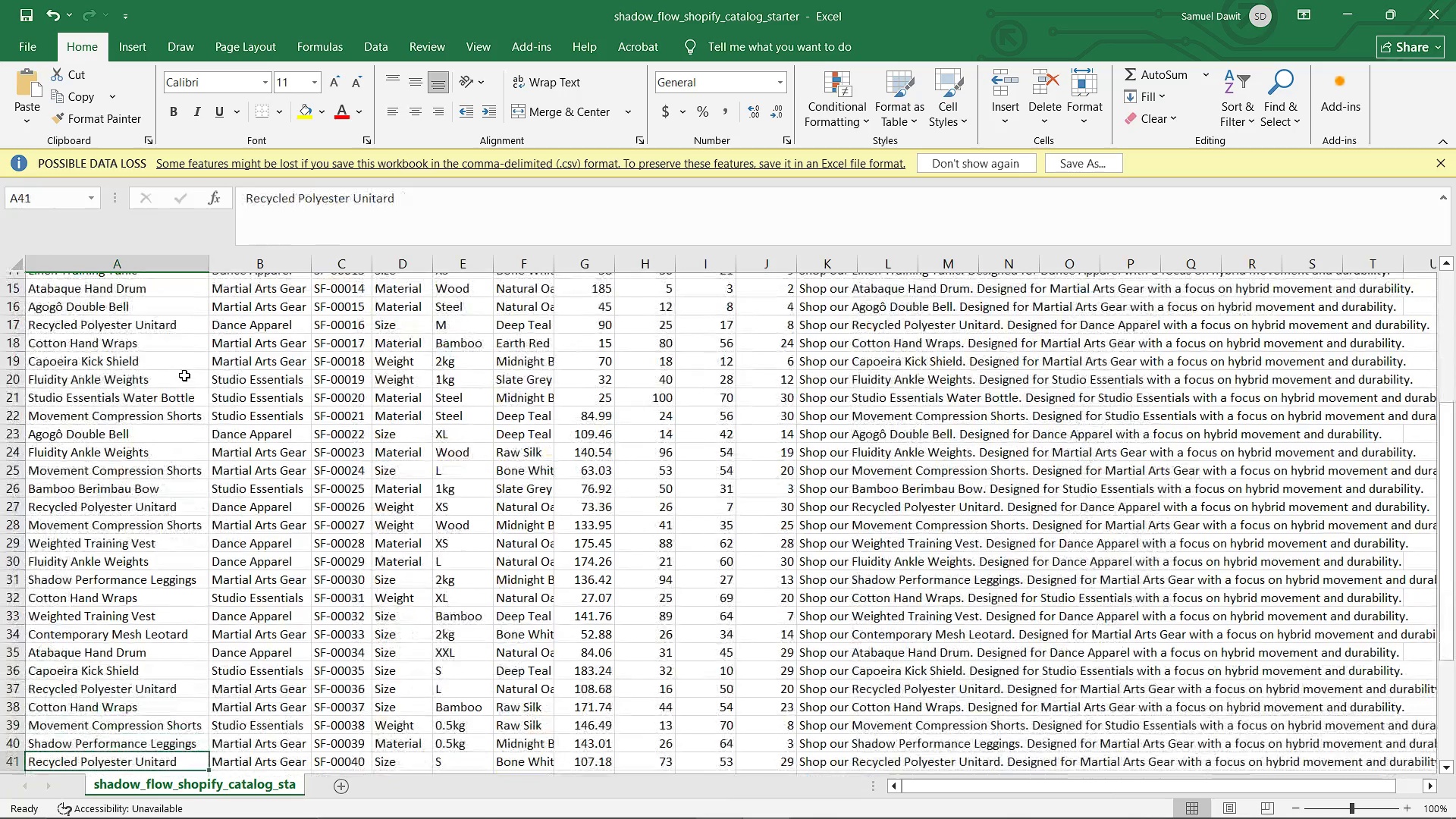 
key(ArrowDown)
 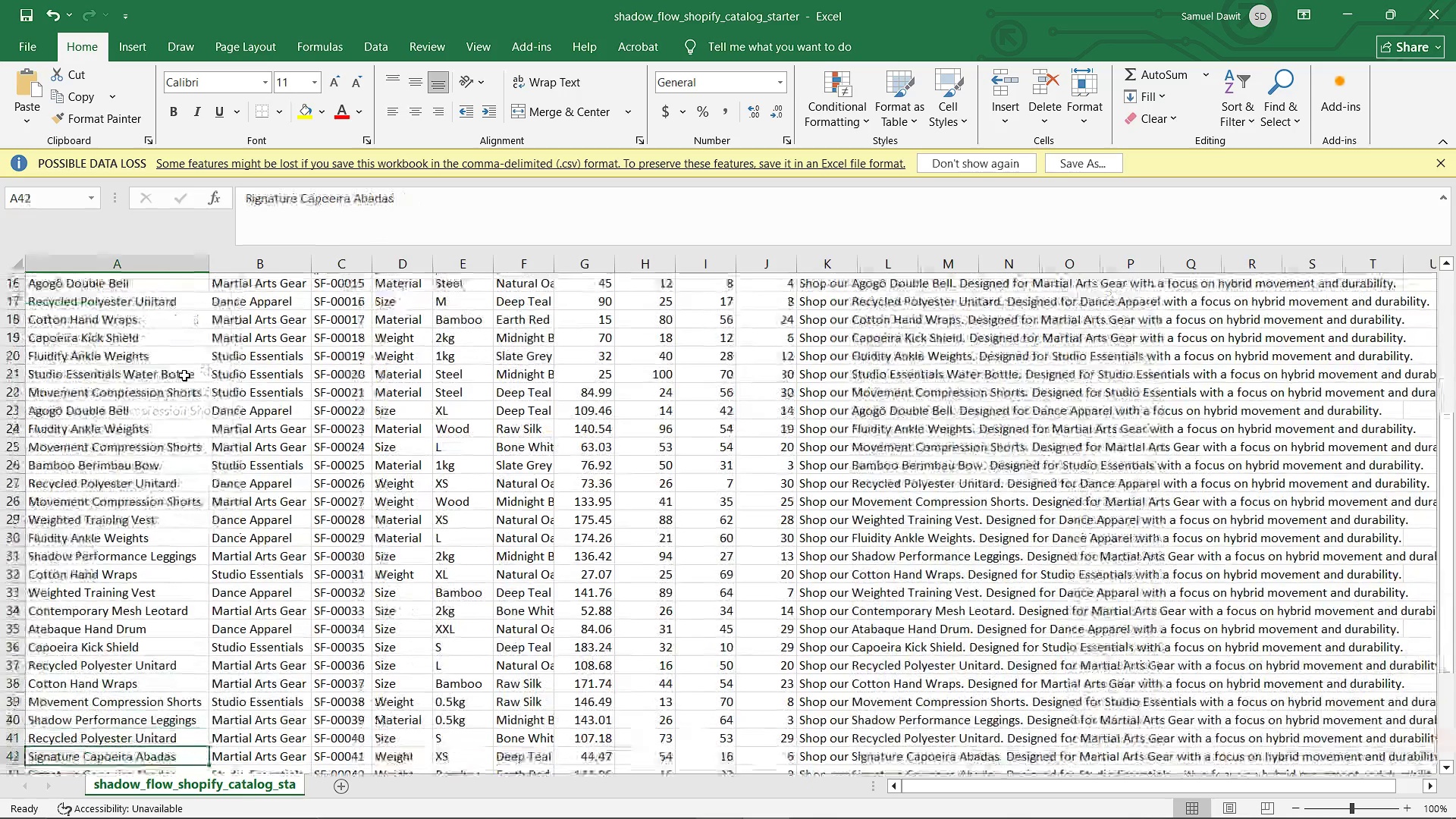 
key(ArrowDown)
 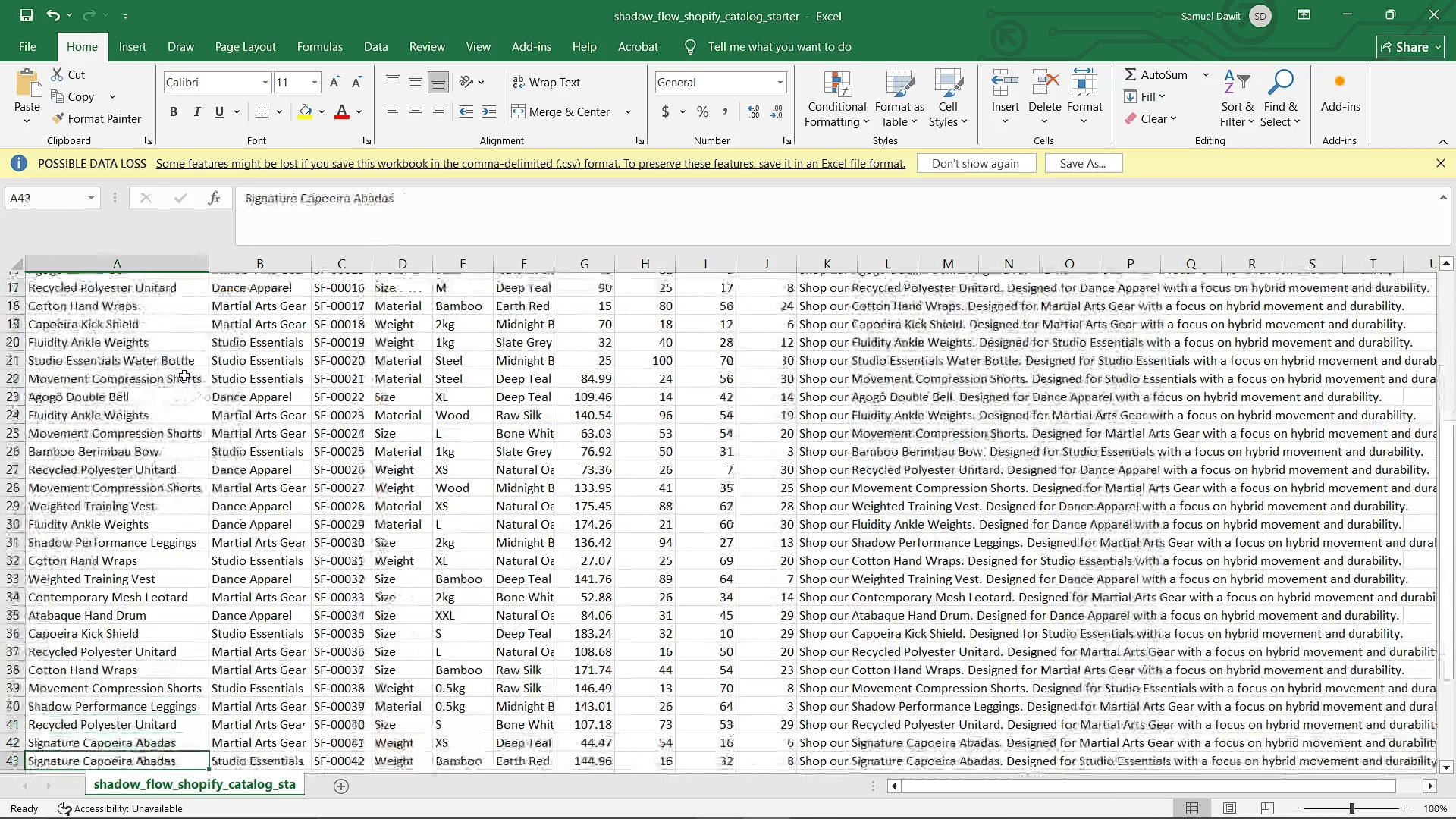 
key(ArrowDown)
 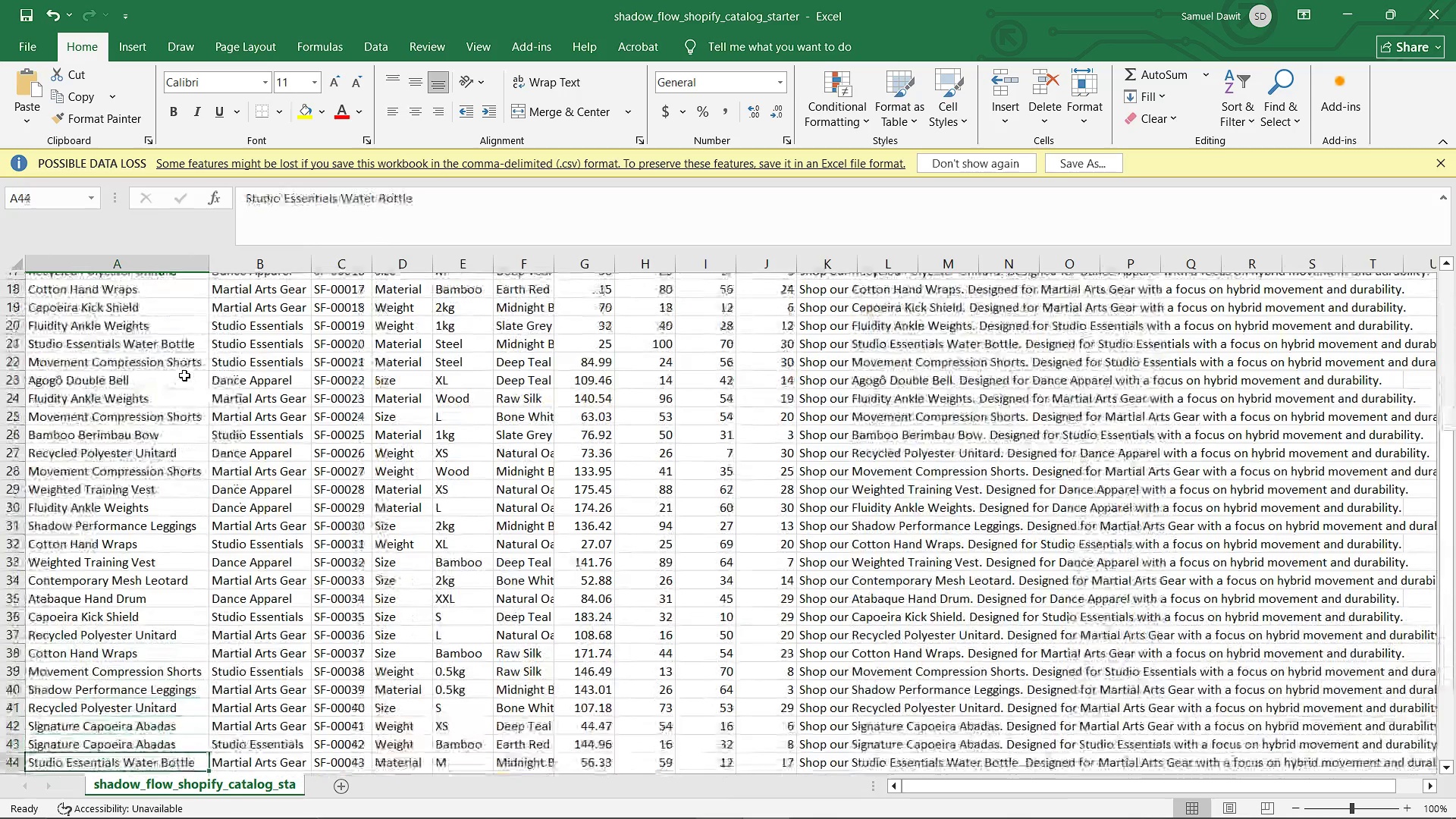 
key(ArrowDown)
 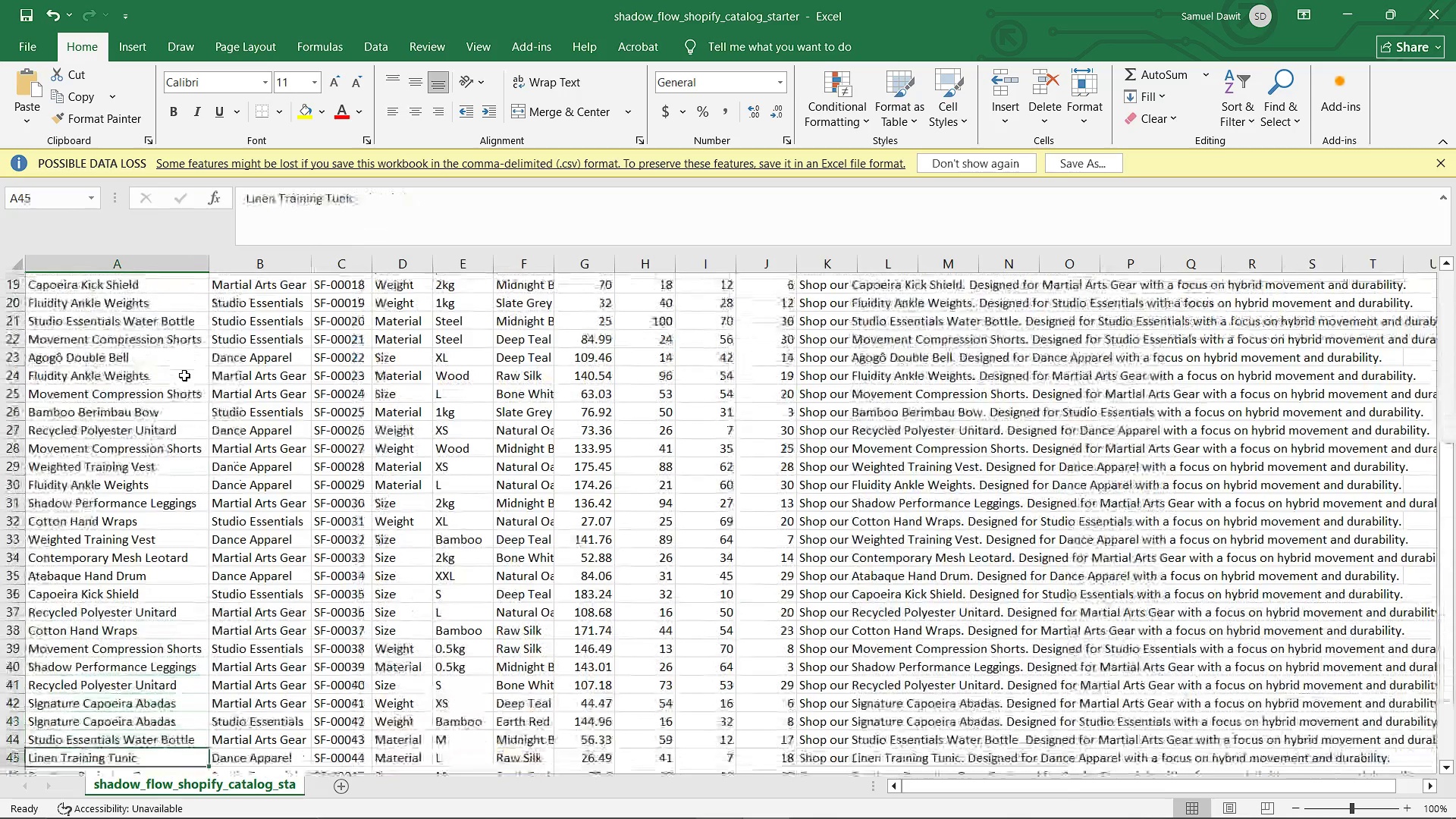 
key(ArrowDown)
 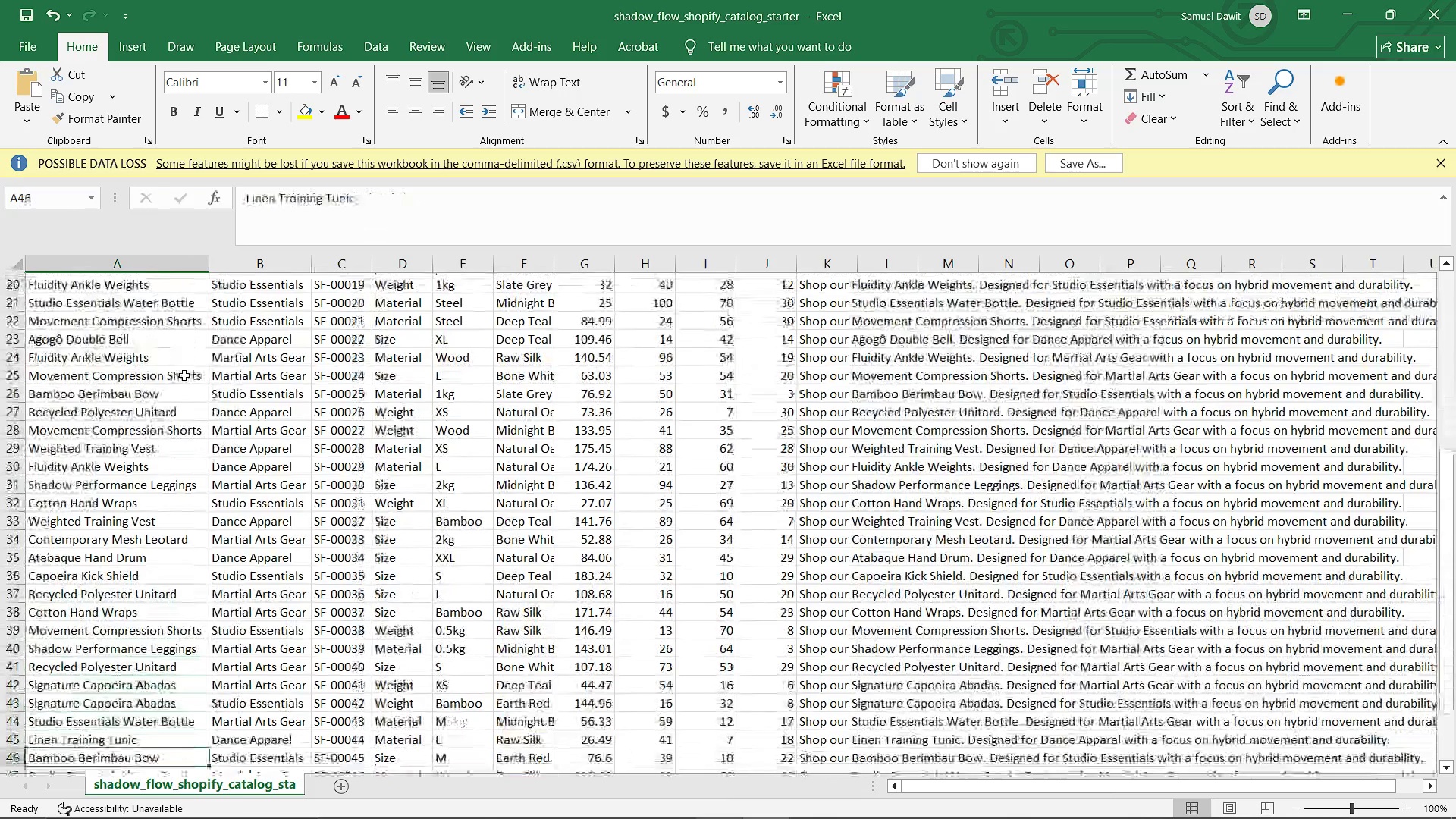 
key(ArrowDown)
 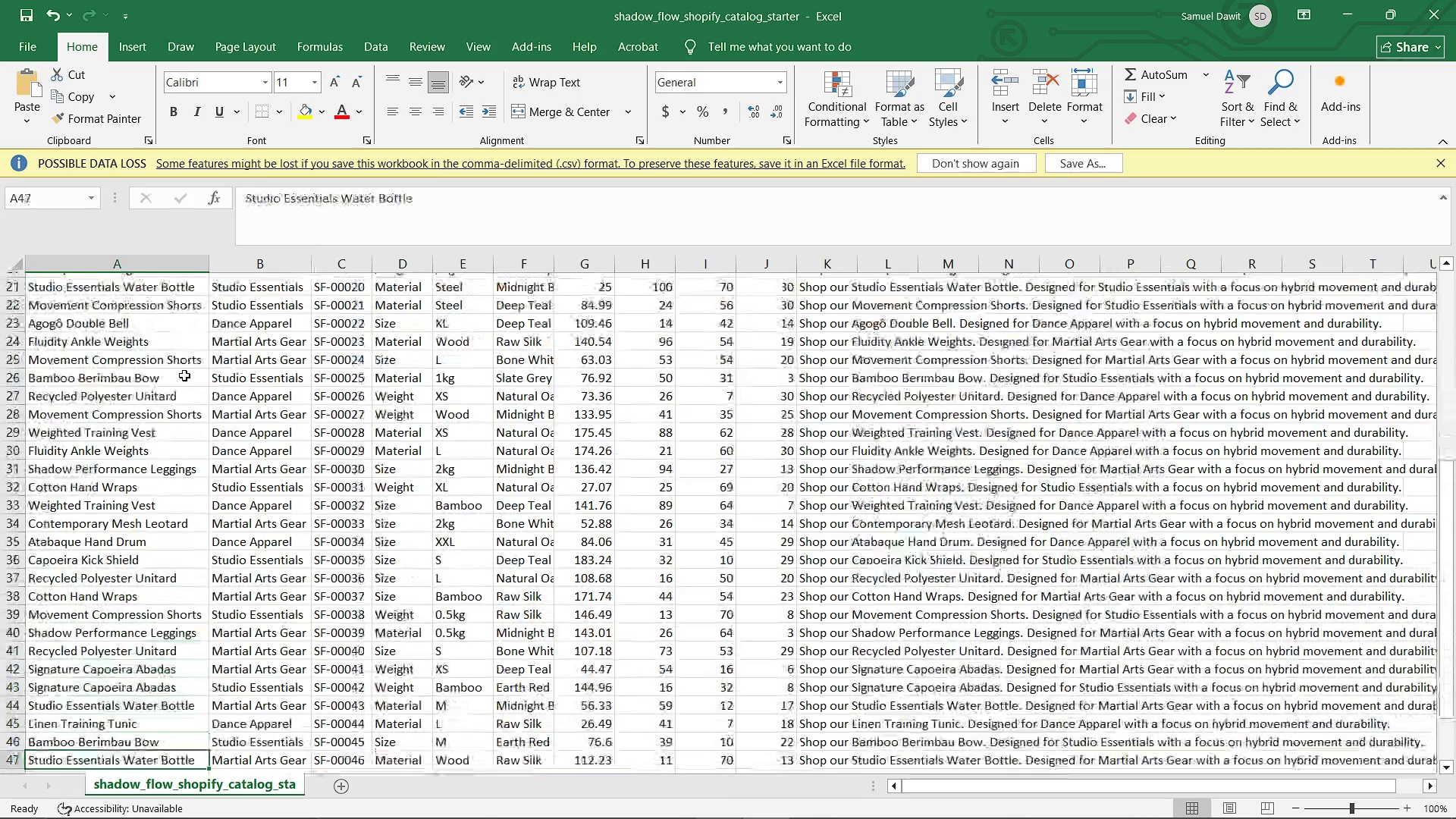 
key(ArrowDown)
 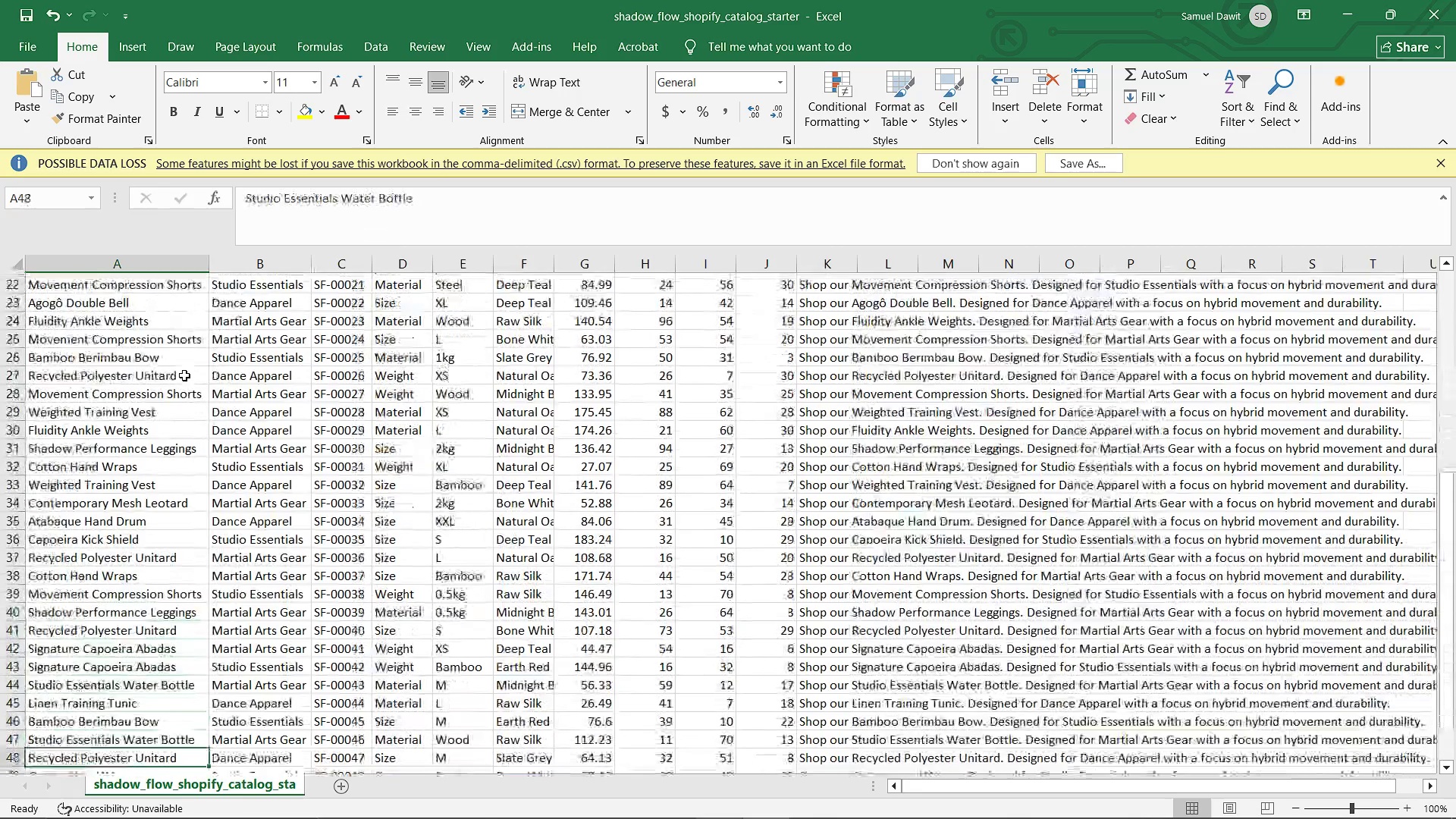 
key(ArrowDown)
 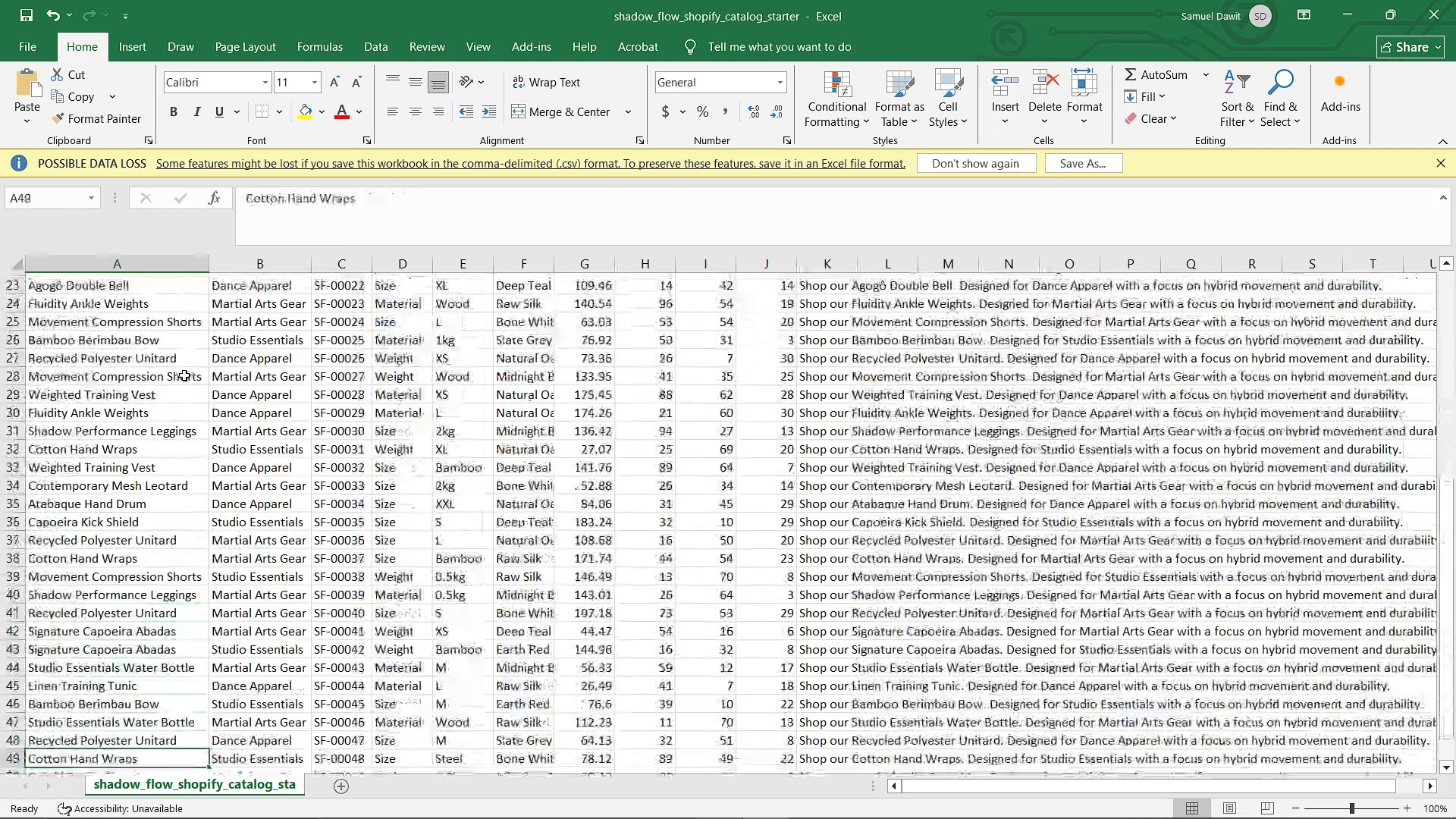 
key(ArrowDown)
 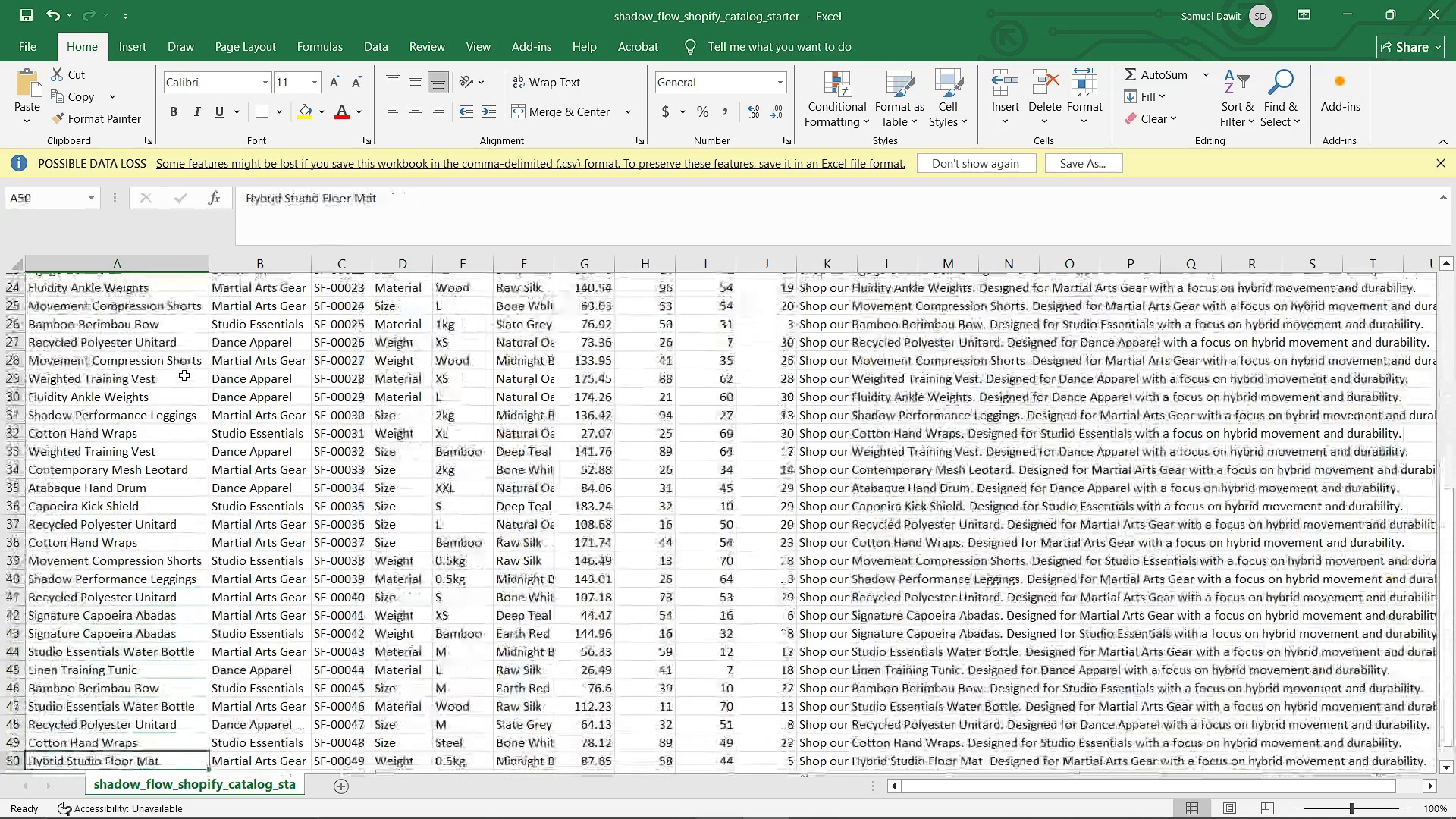 
key(ArrowDown)
 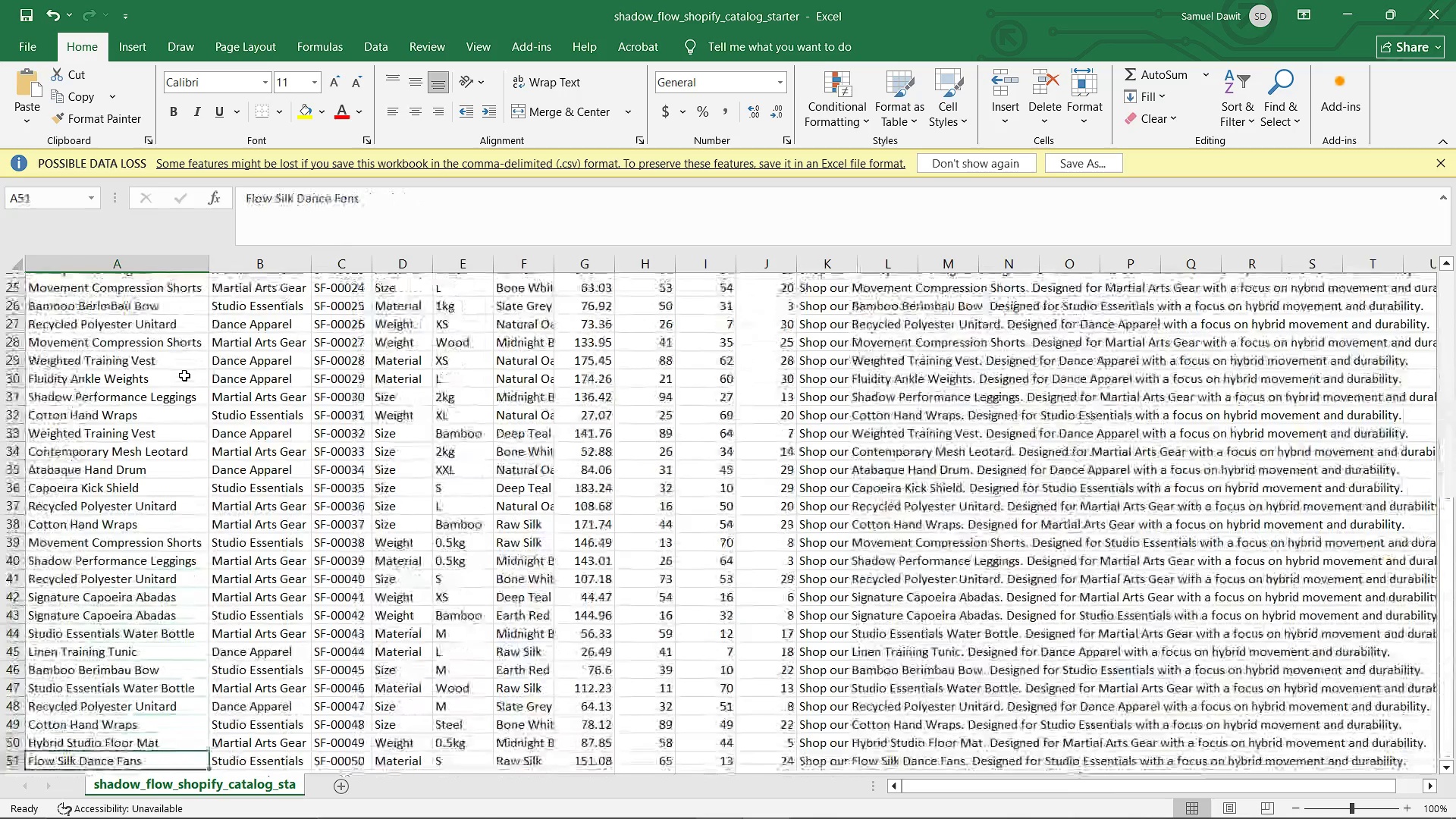 
key(ArrowDown)
 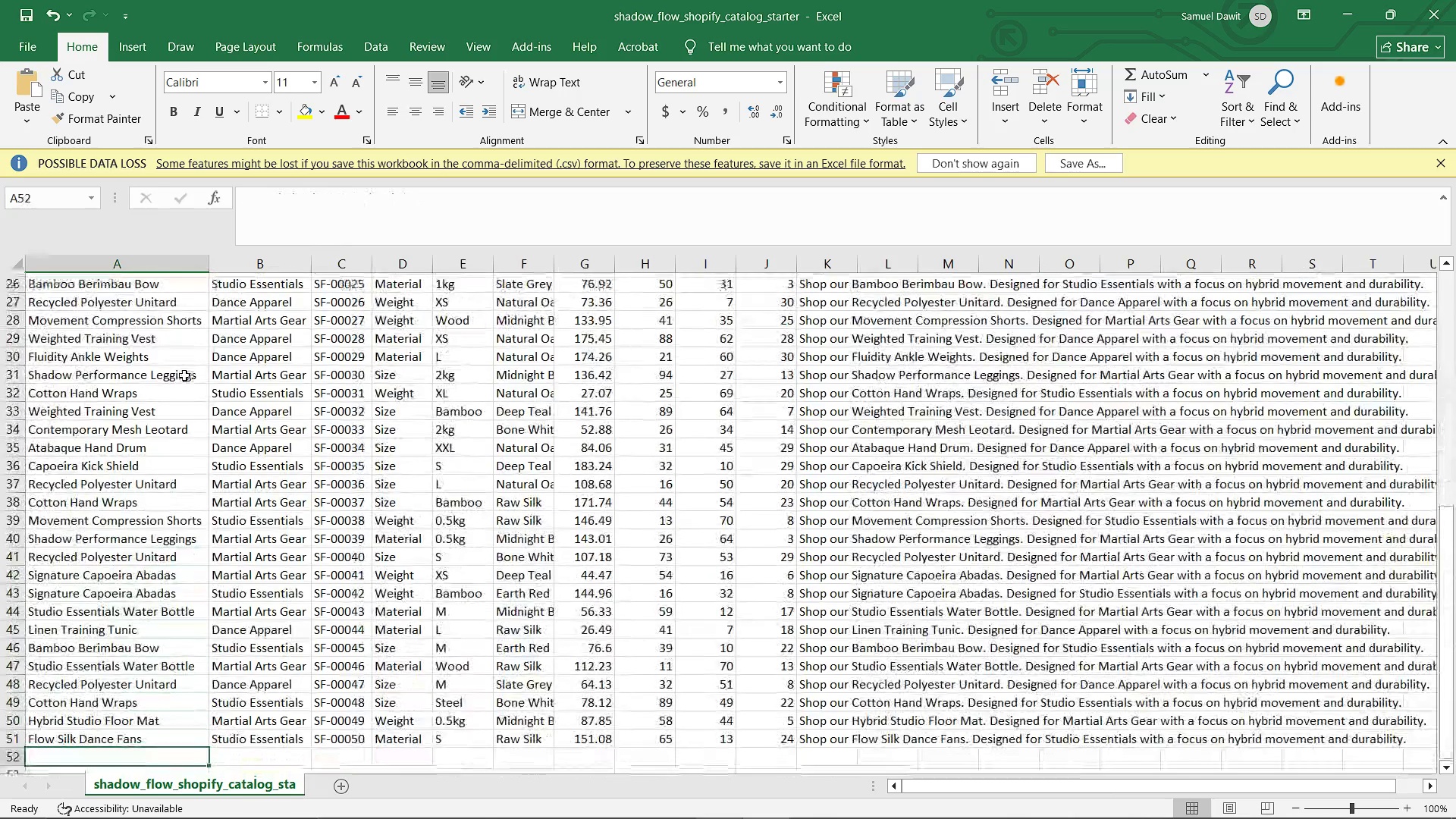 
key(ArrowDown)
 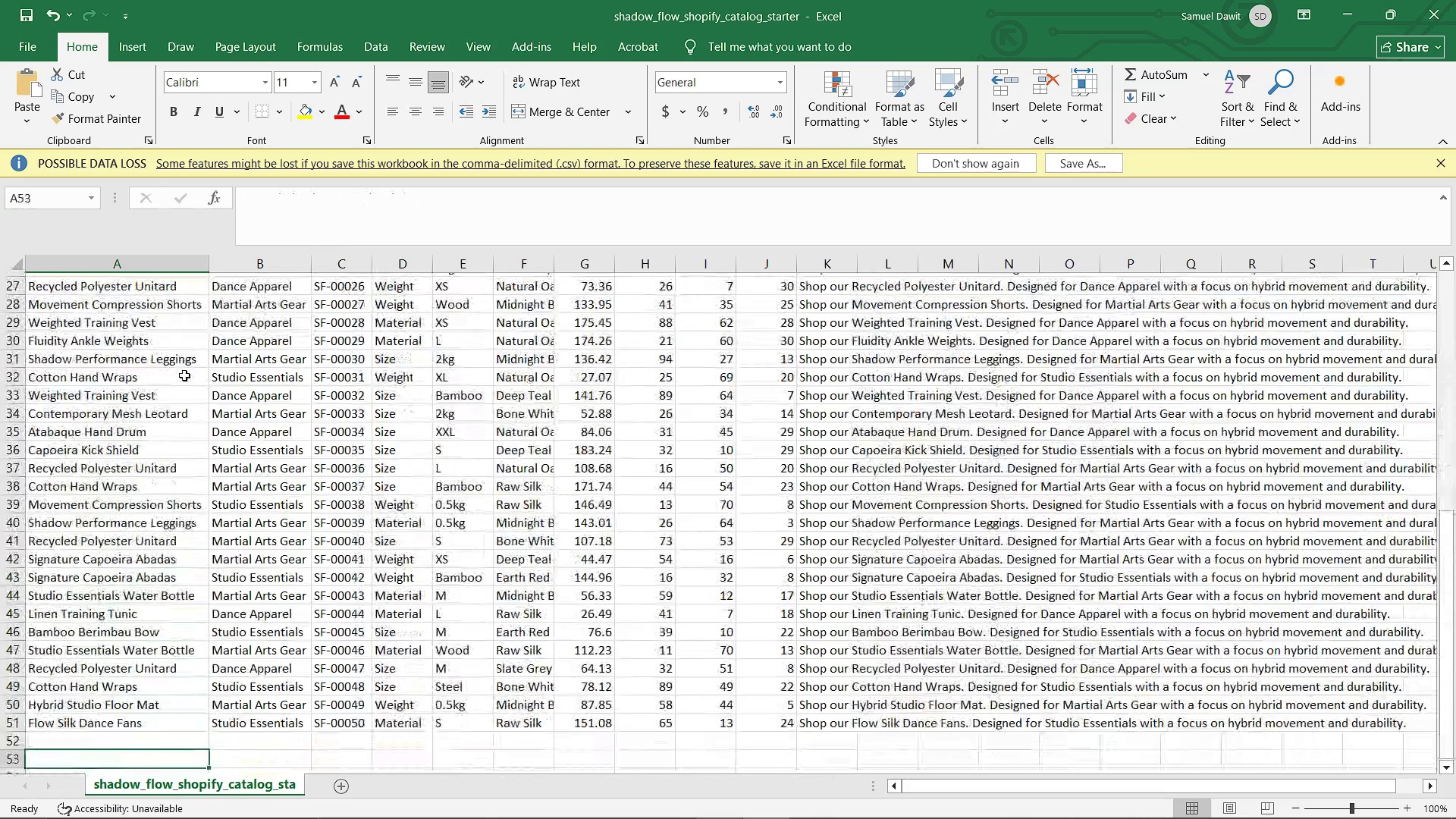 
key(ArrowDown)
 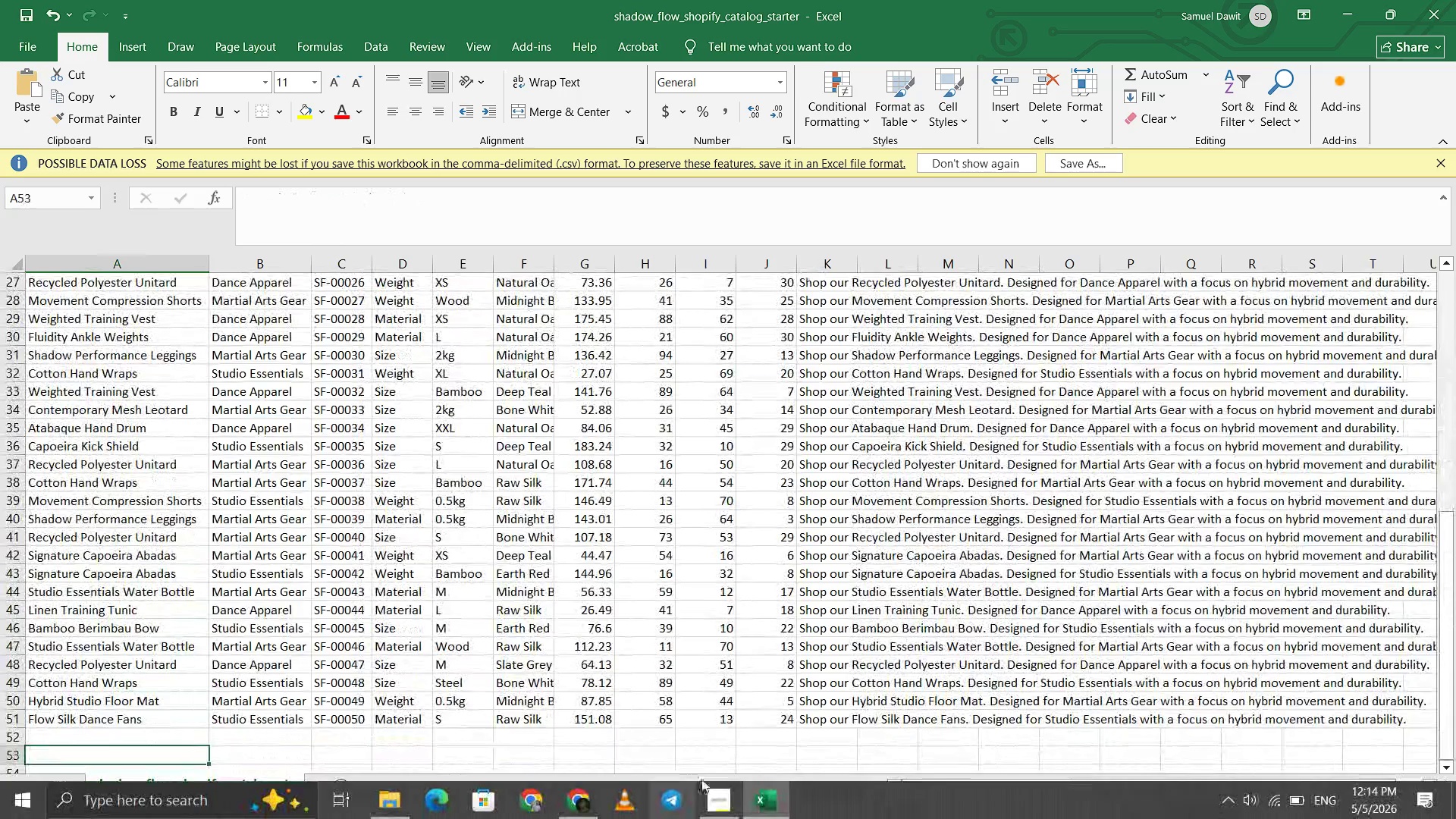 
left_click([709, 785])